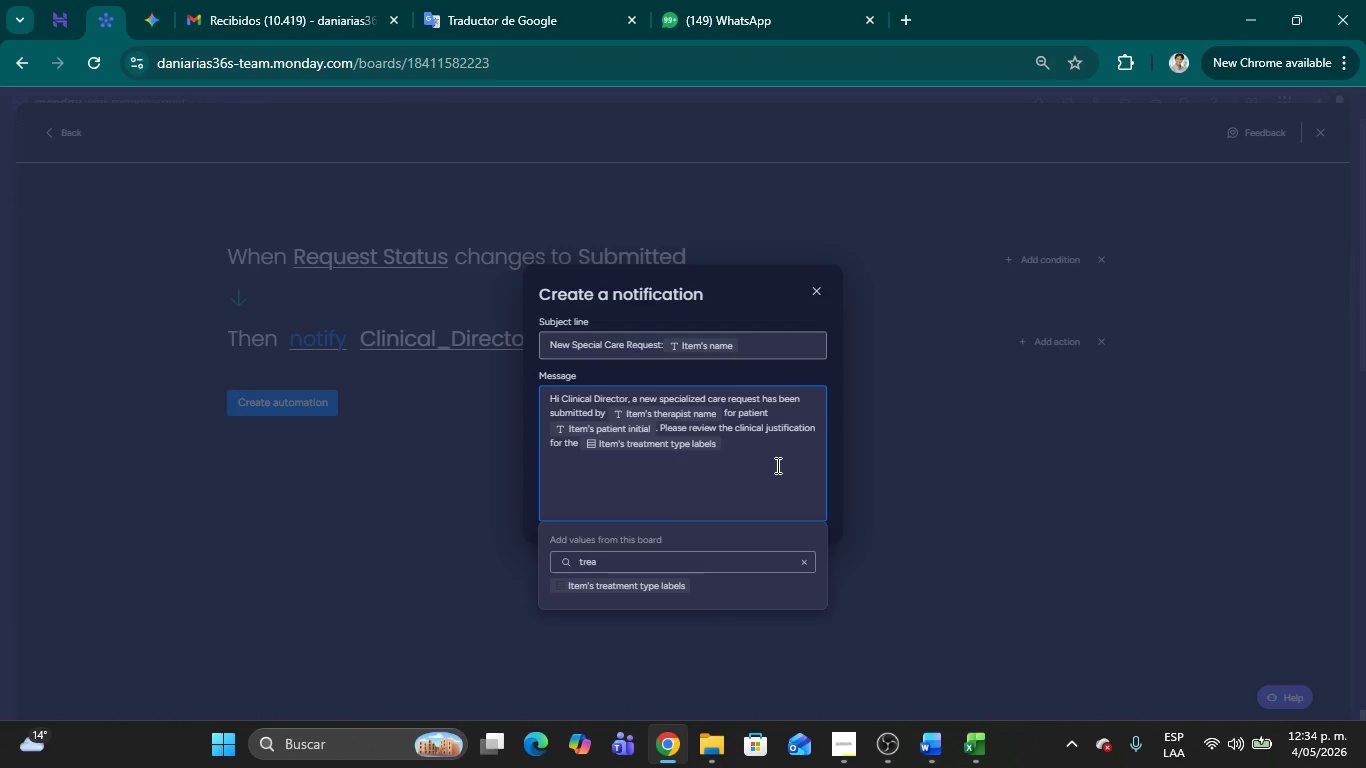 
type( modality. )
 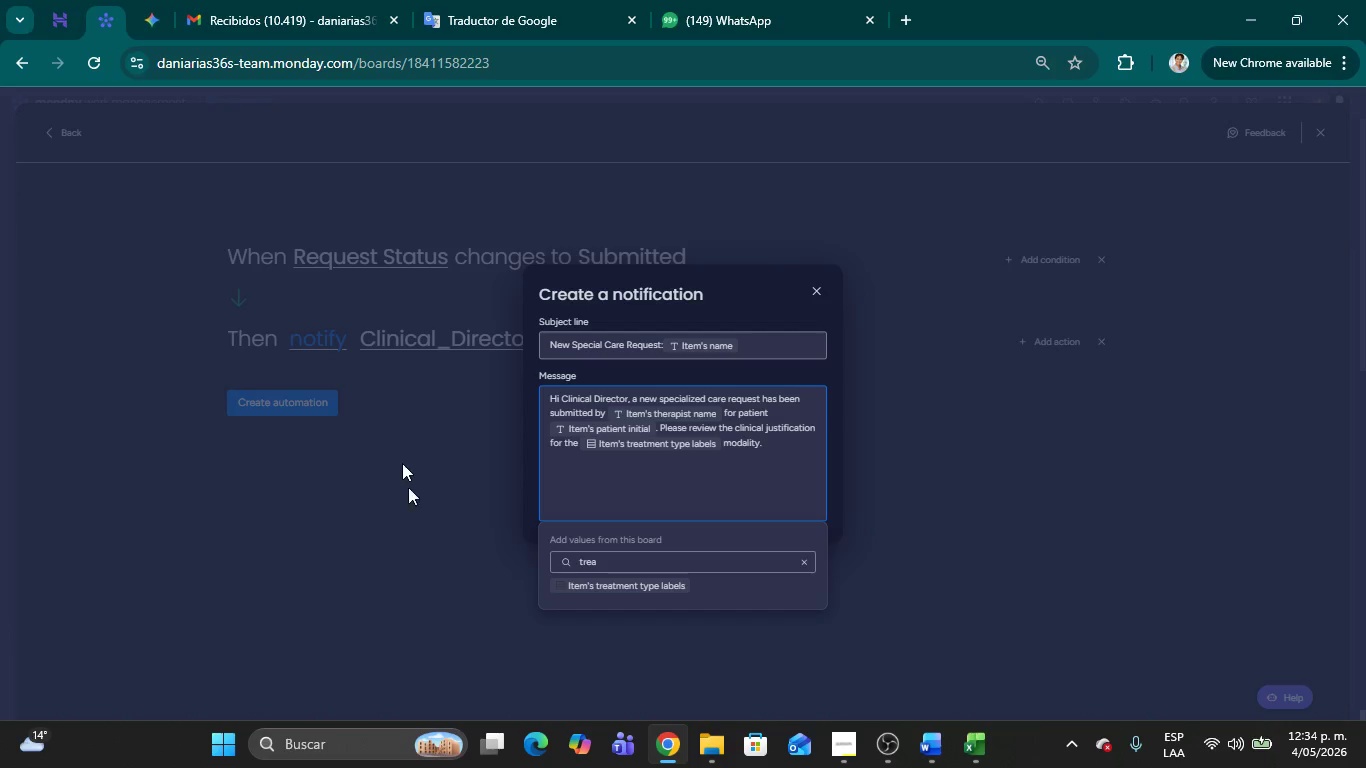 
left_click([412, 558])
 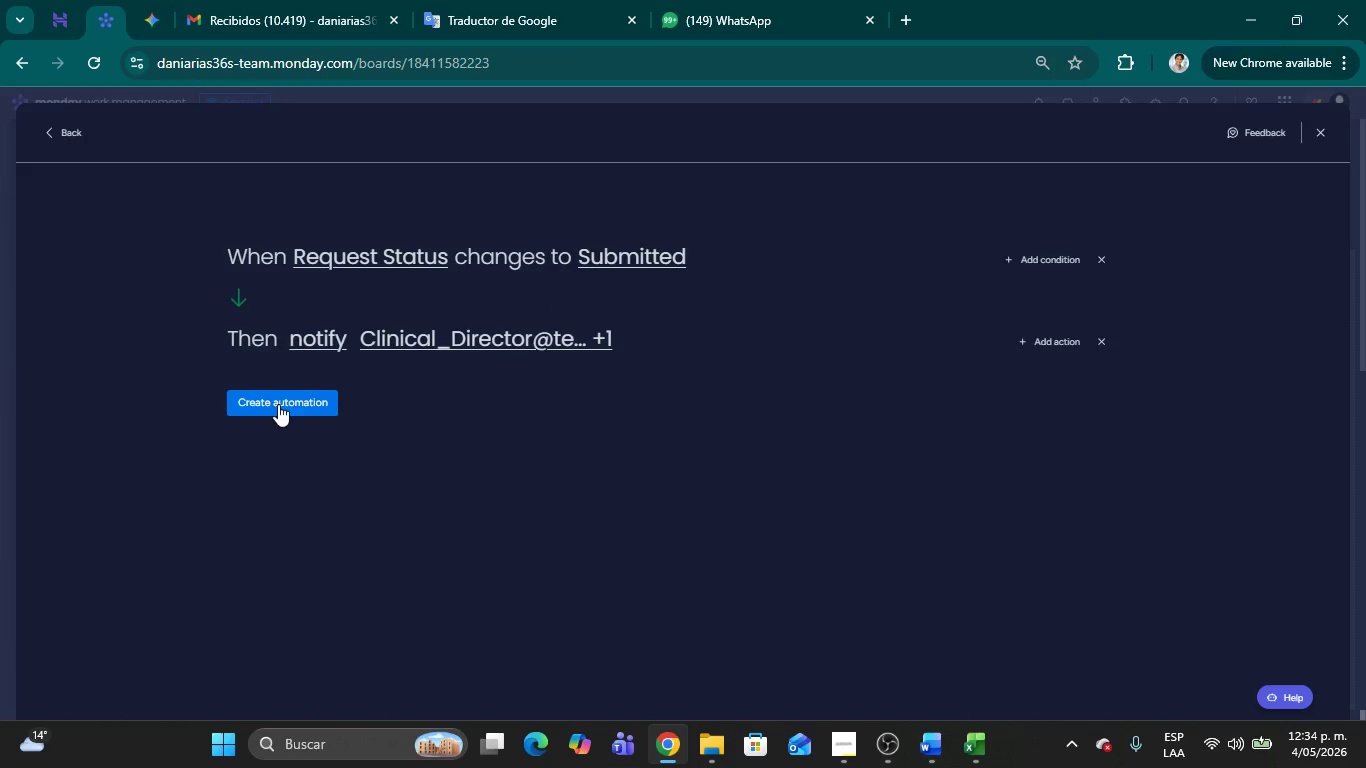 
left_click([279, 401])
 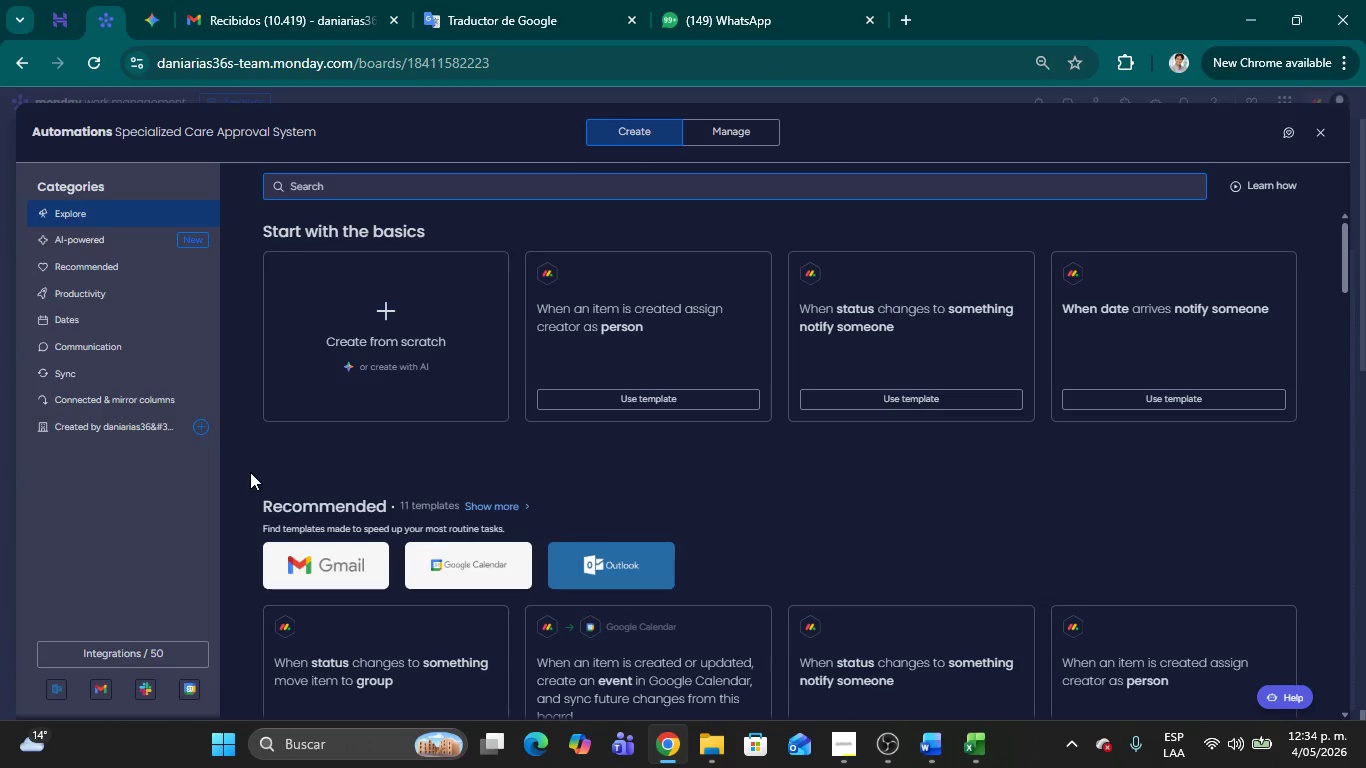 
wait(30.11)
 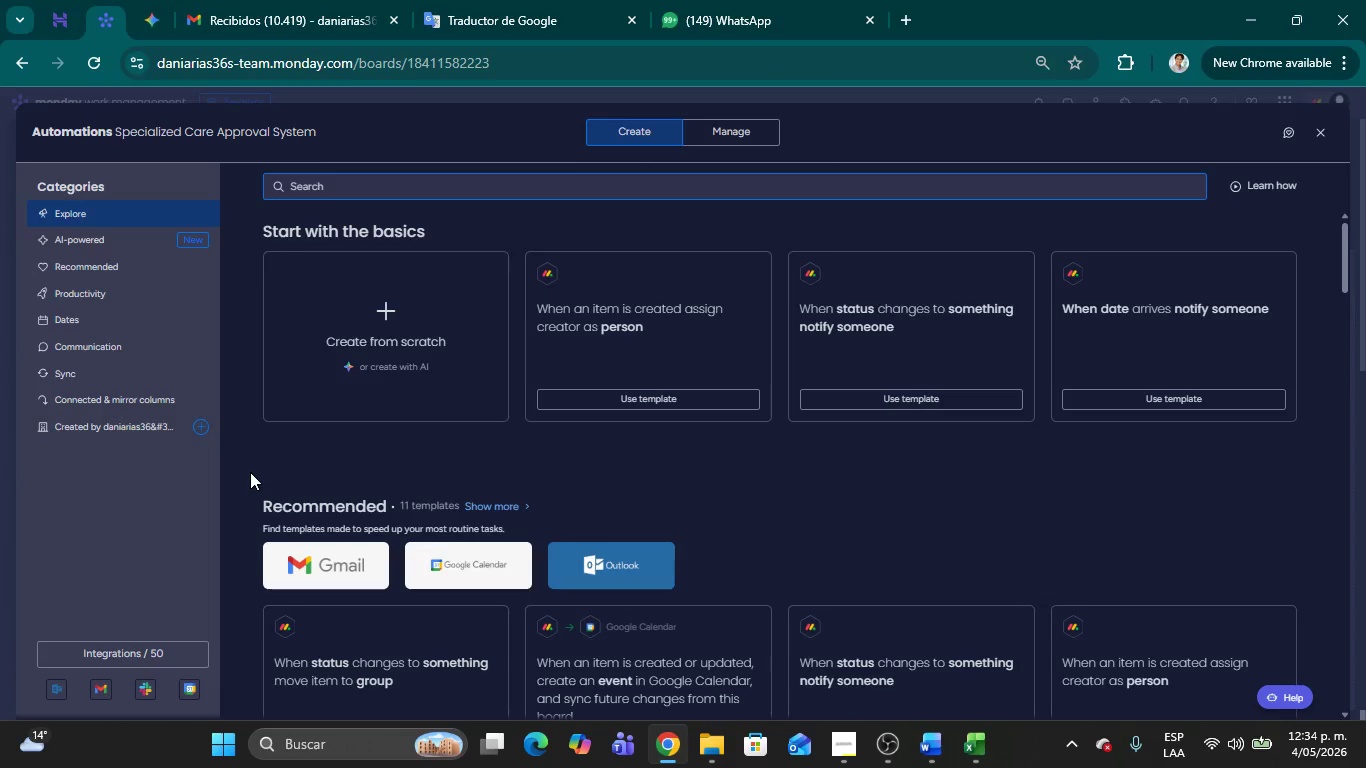 
left_click([374, 308])
 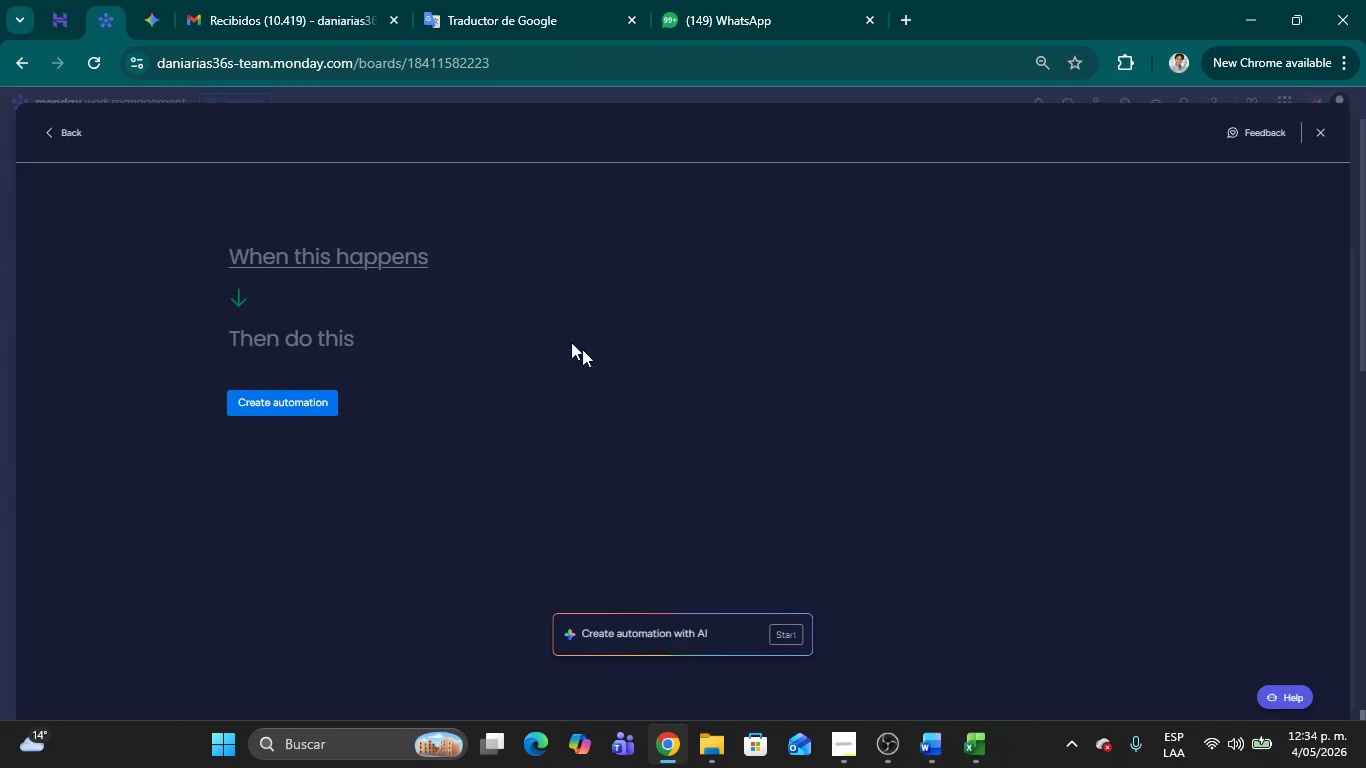 
left_click([385, 258])
 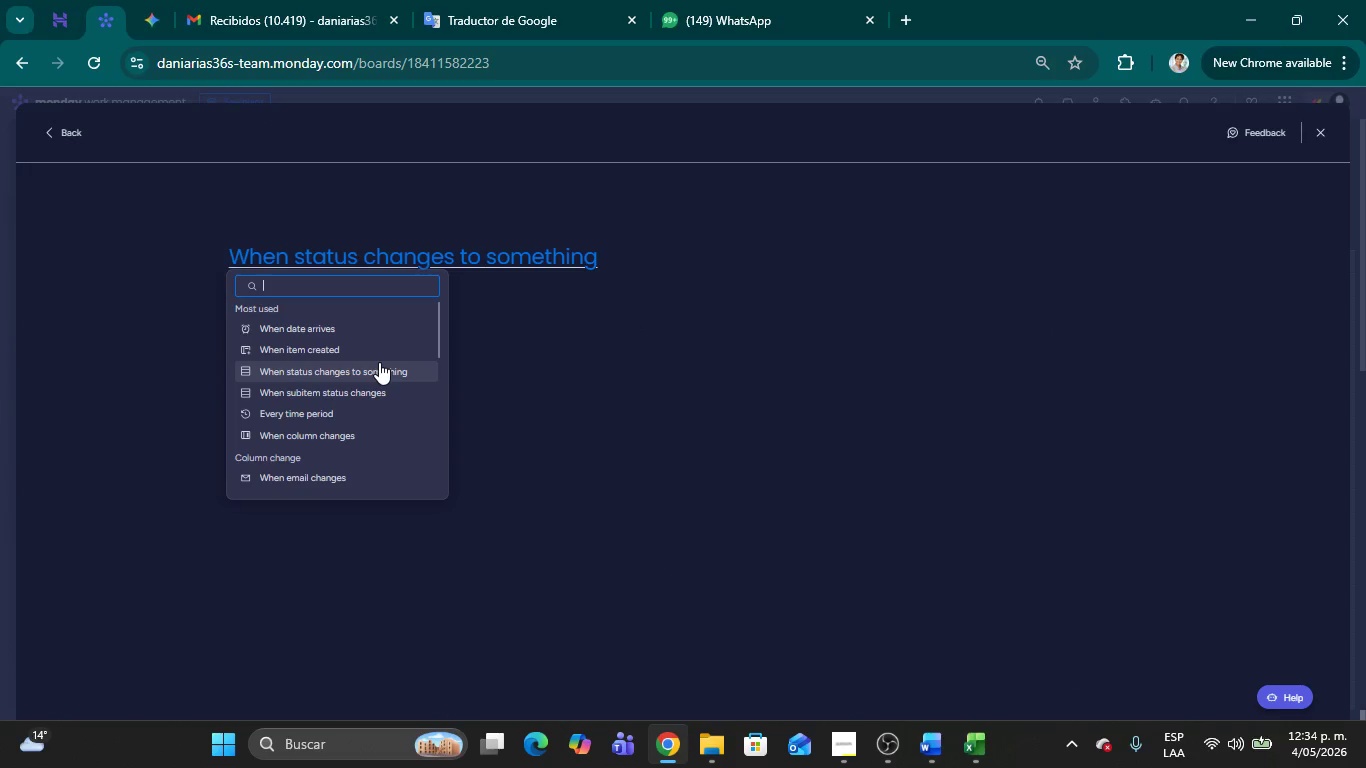 
left_click([387, 375])
 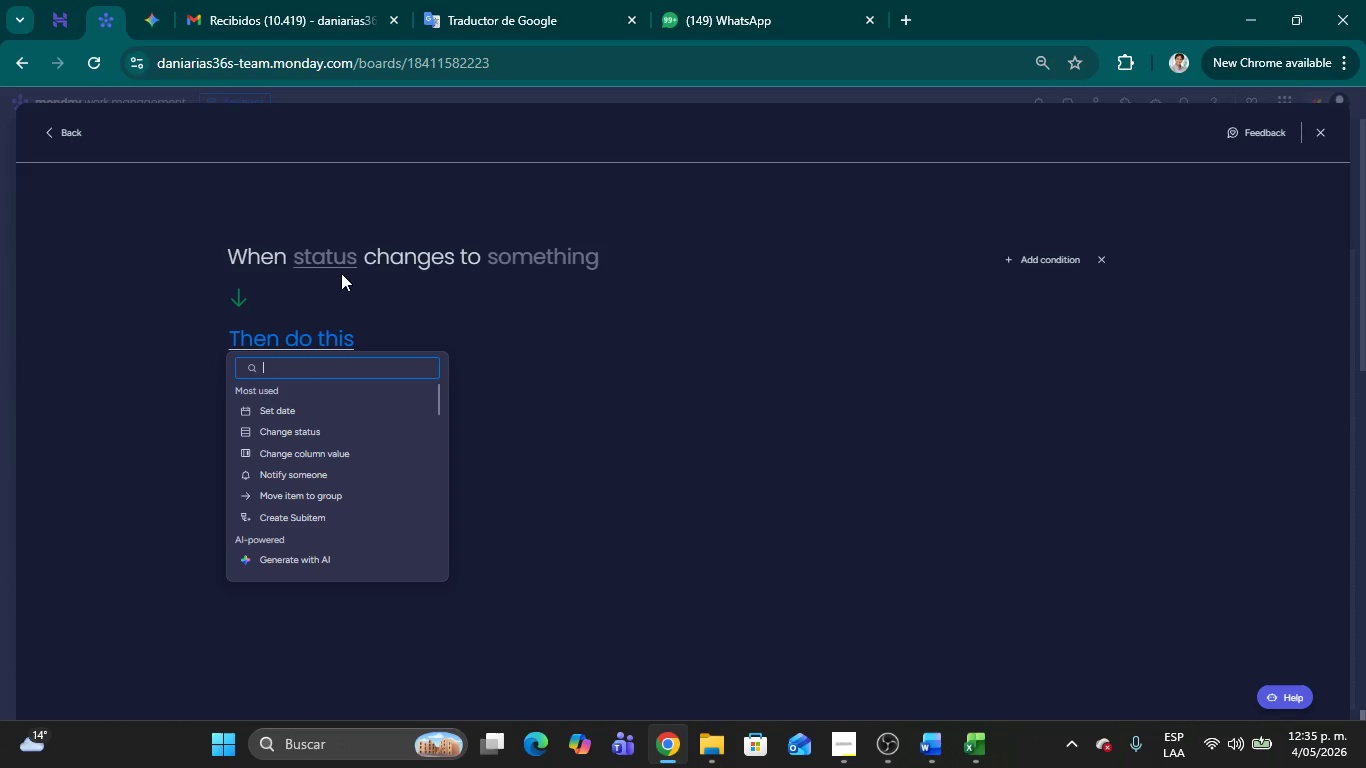 
wait(28.94)
 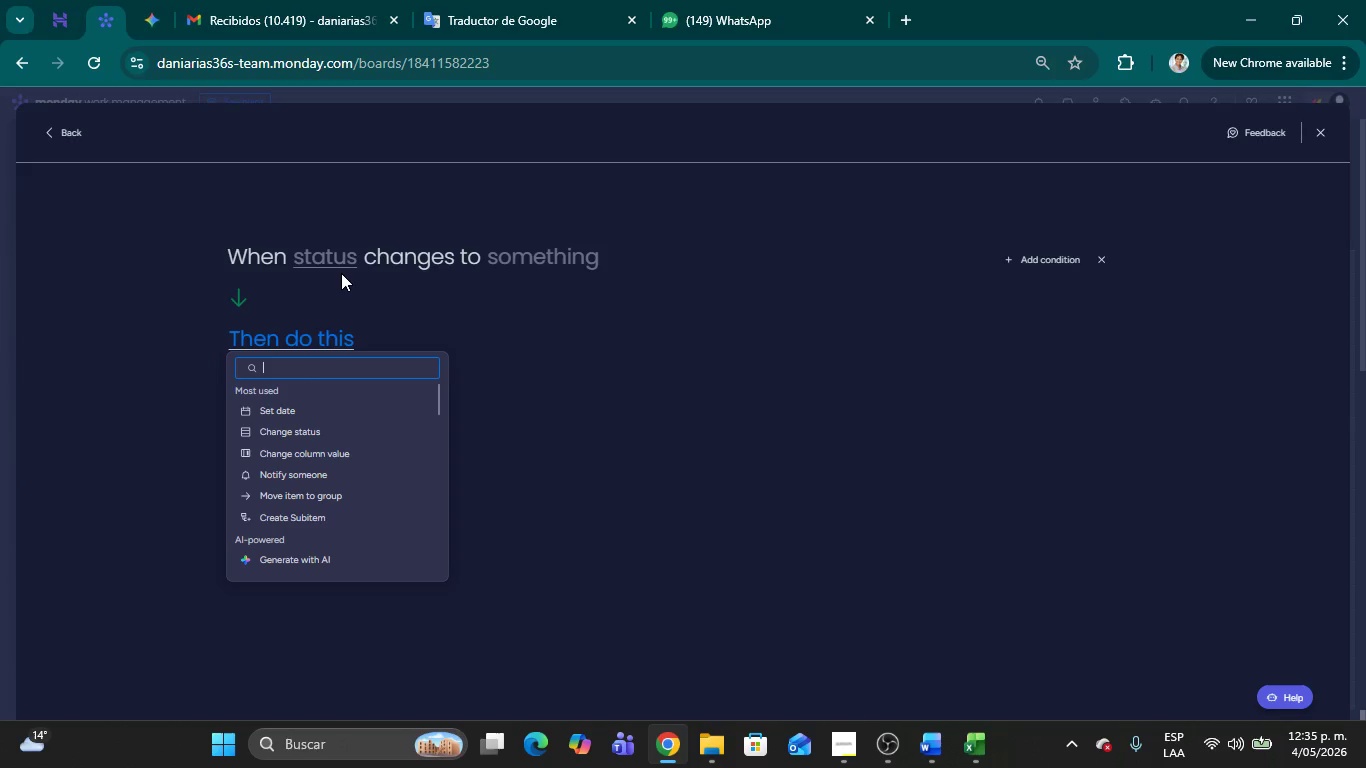 
left_click([324, 245])
 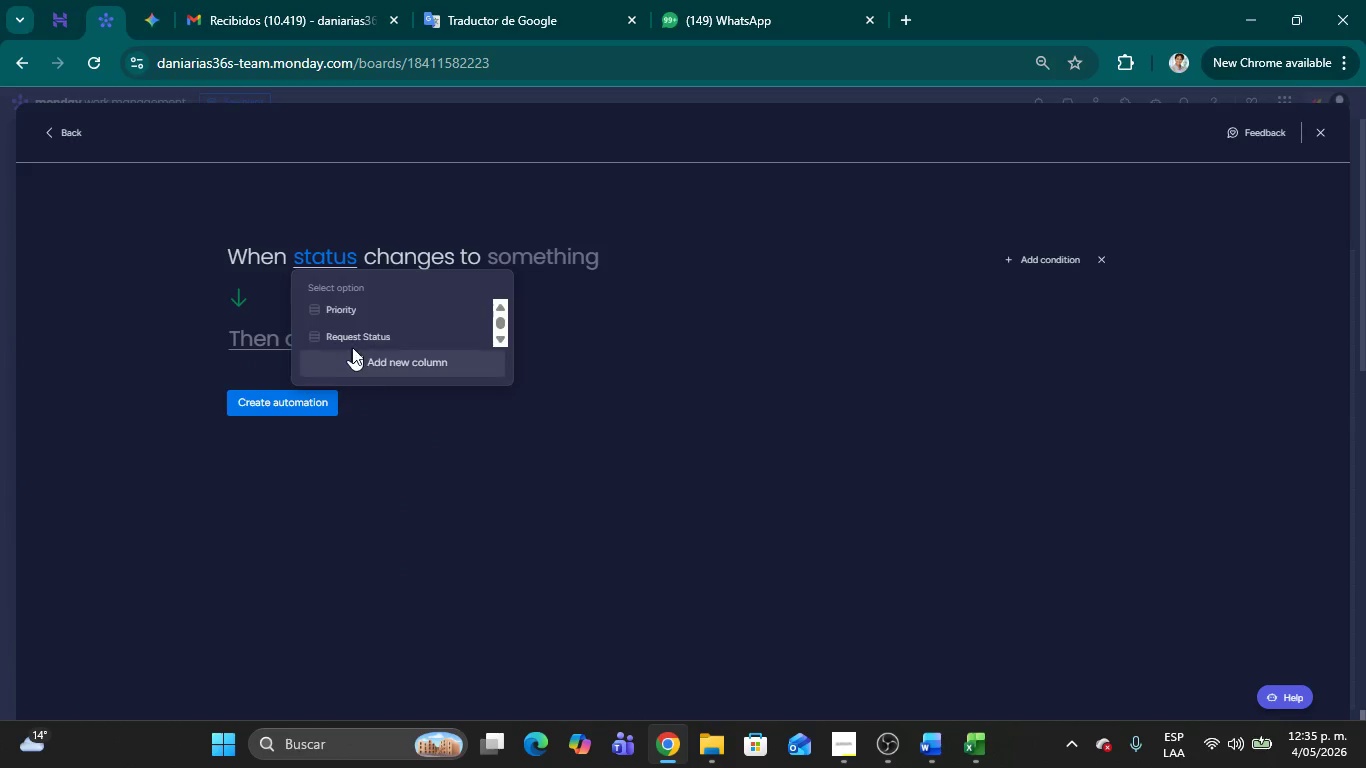 
left_click([351, 345])
 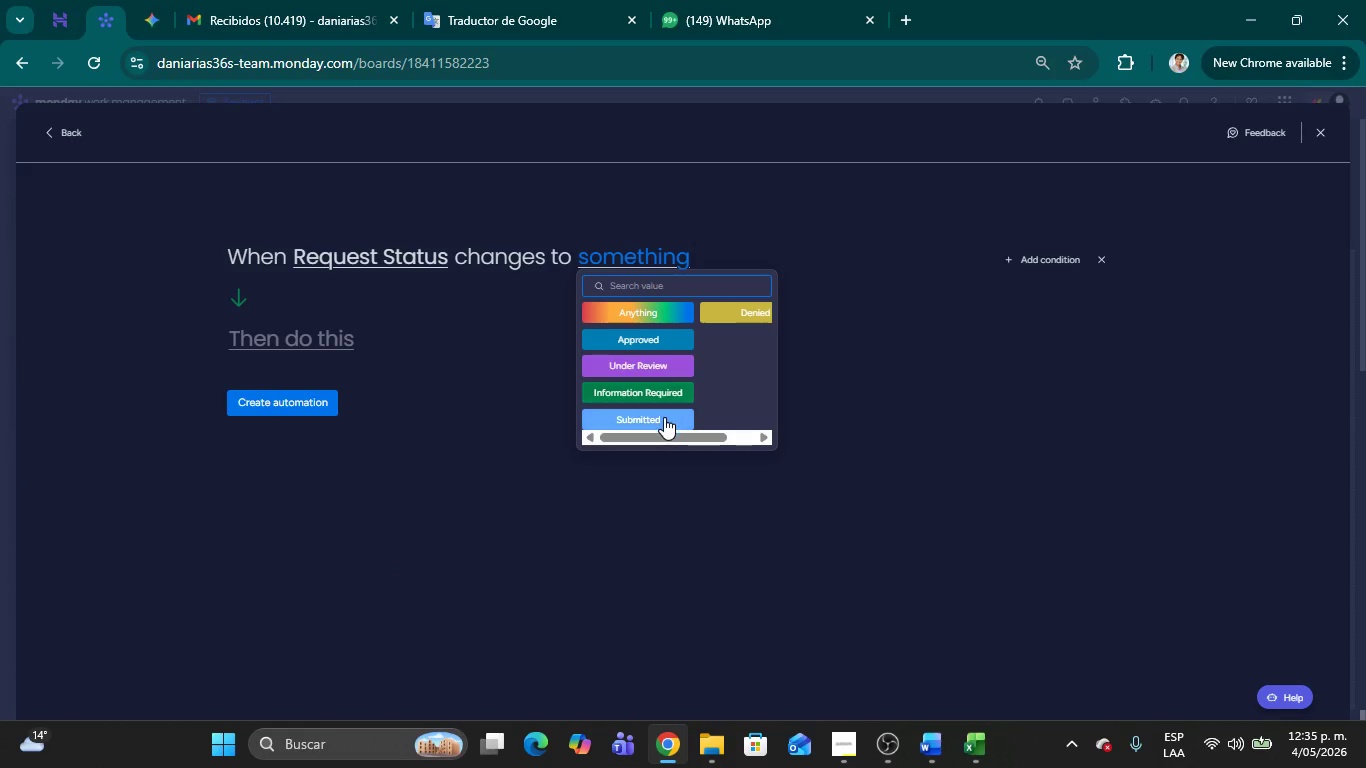 
left_click([631, 340])
 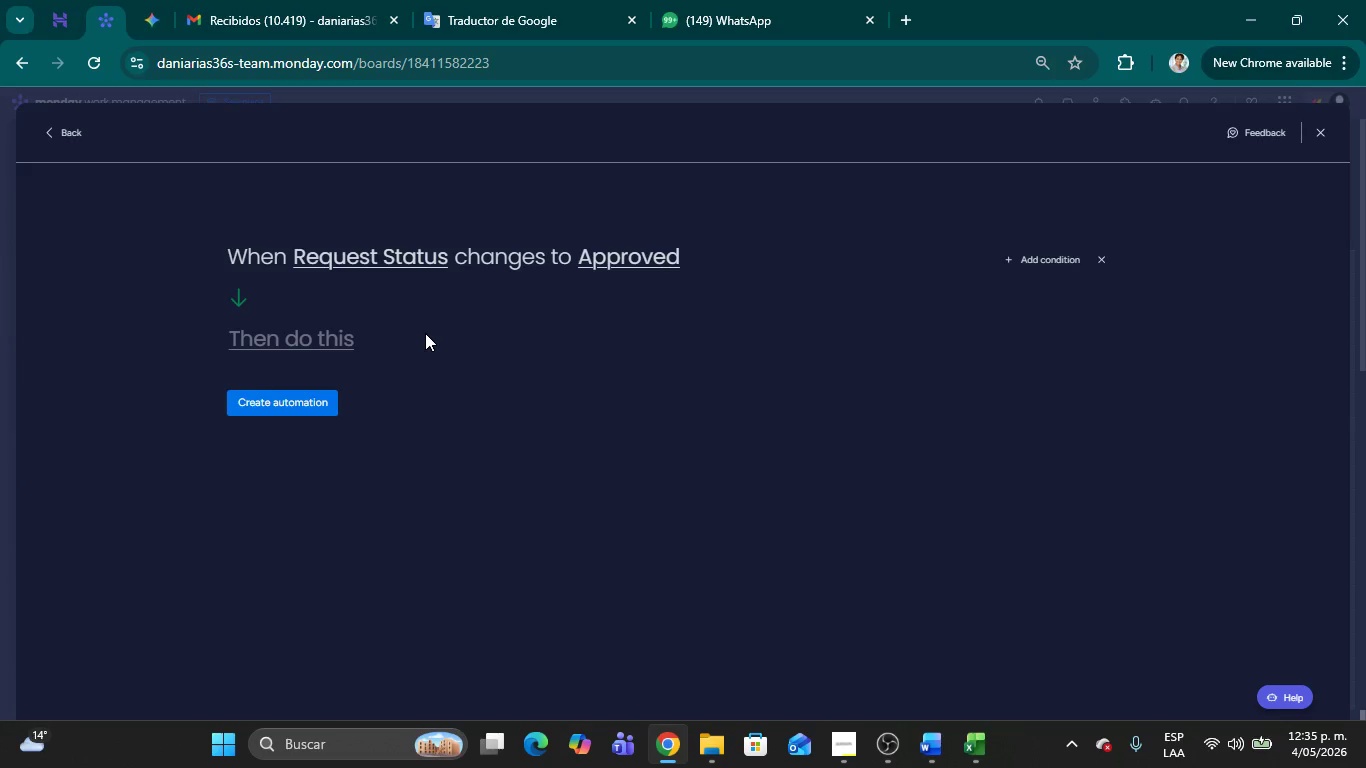 
wait(7.45)
 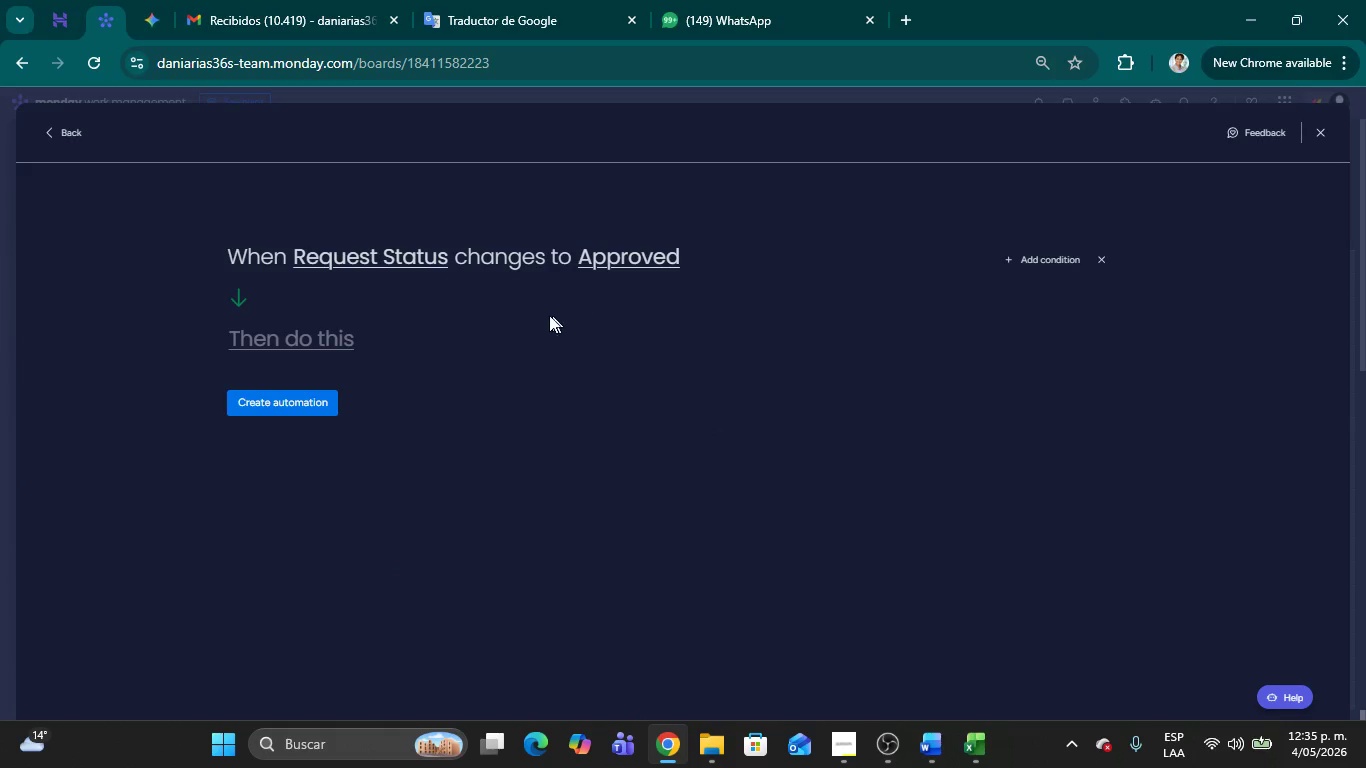 
left_click([1015, 263])
 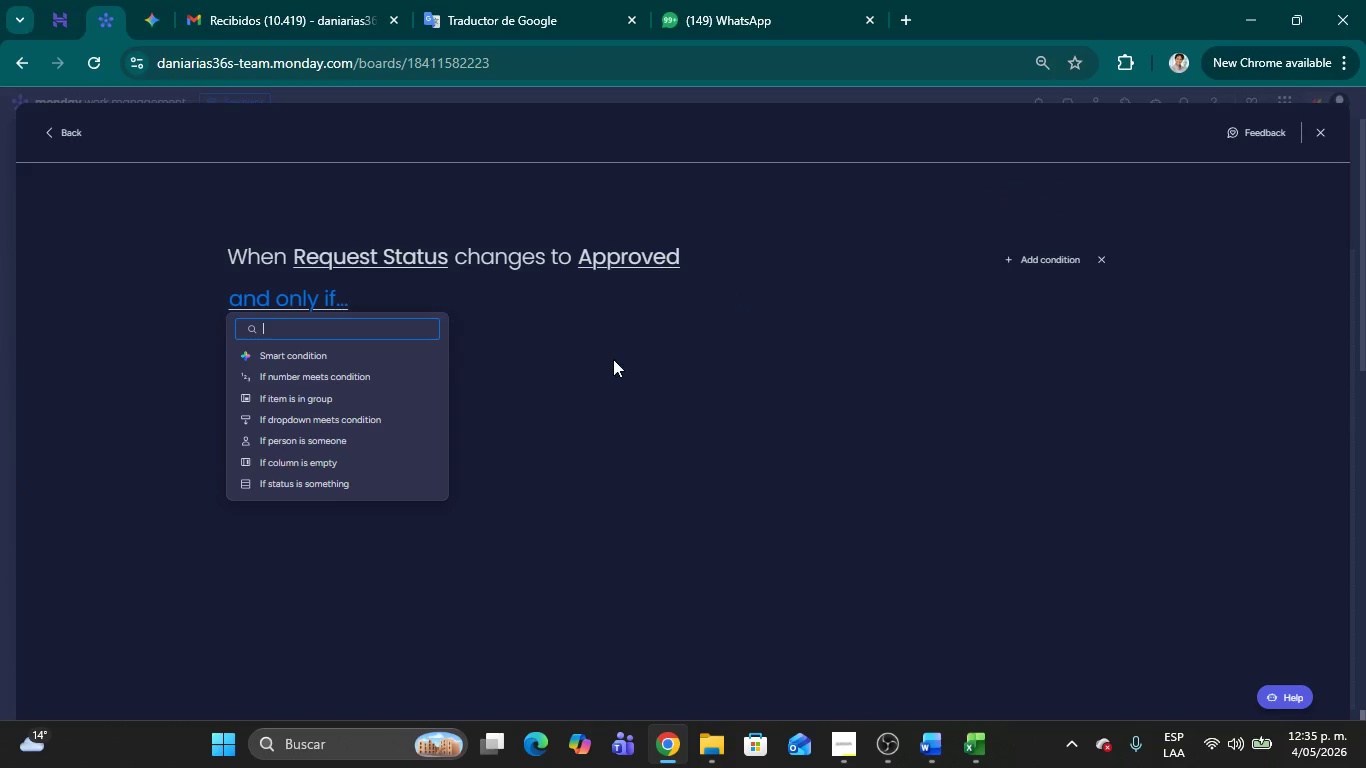 
type(or)
 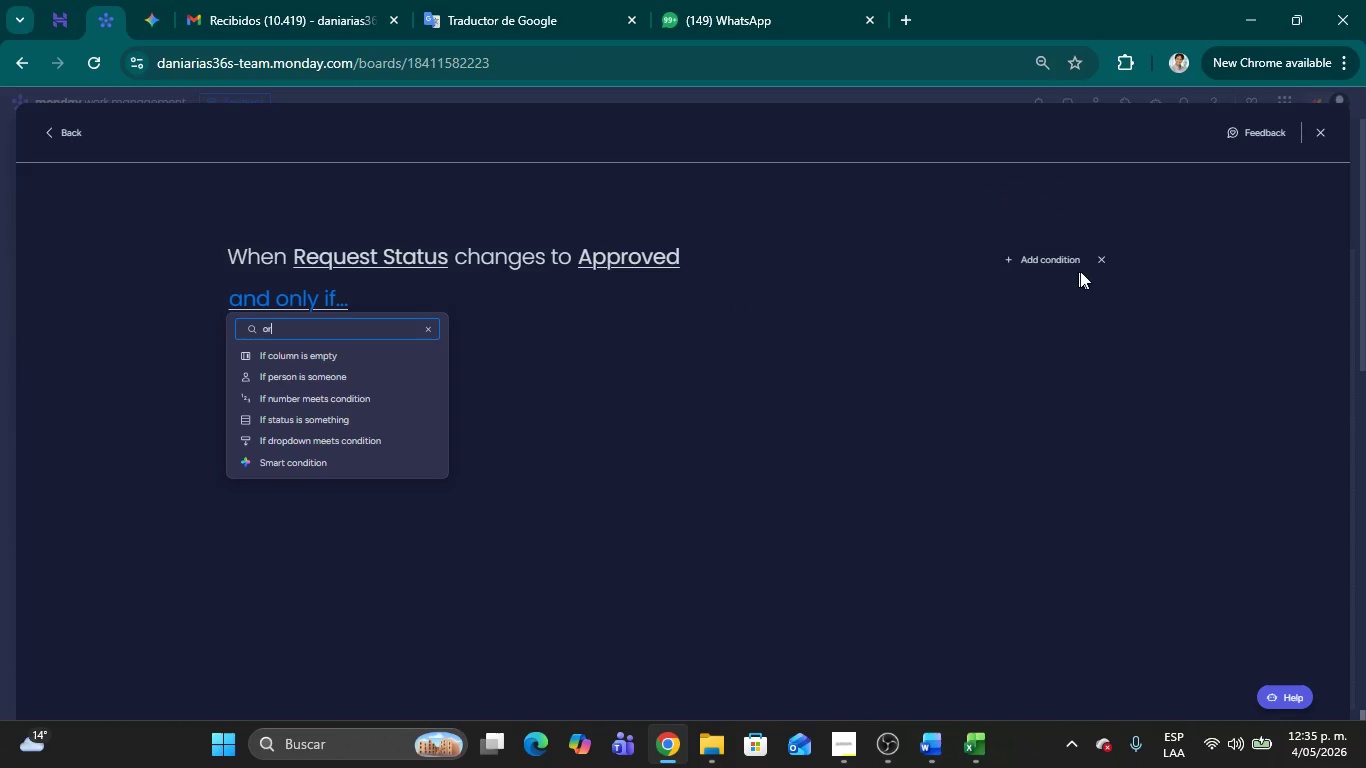 
left_click([1103, 261])
 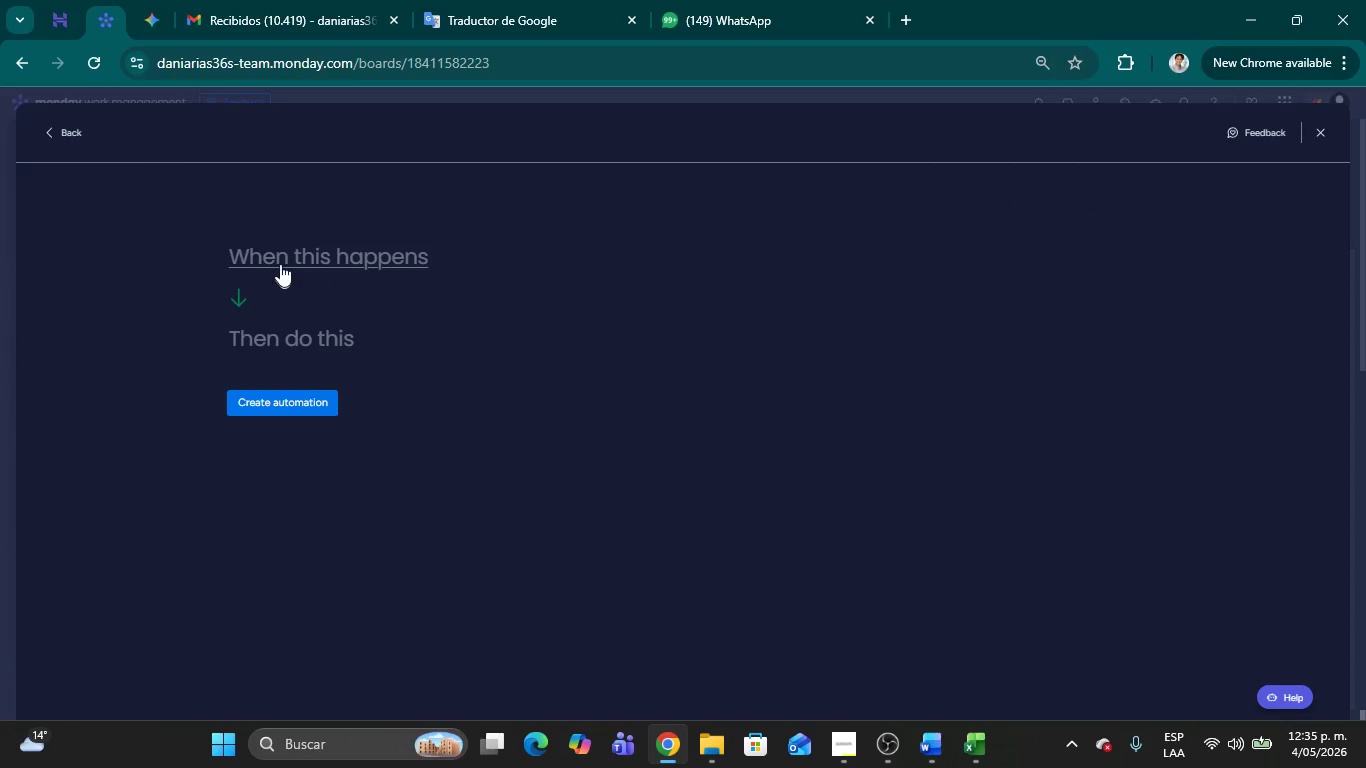 
left_click([284, 258])
 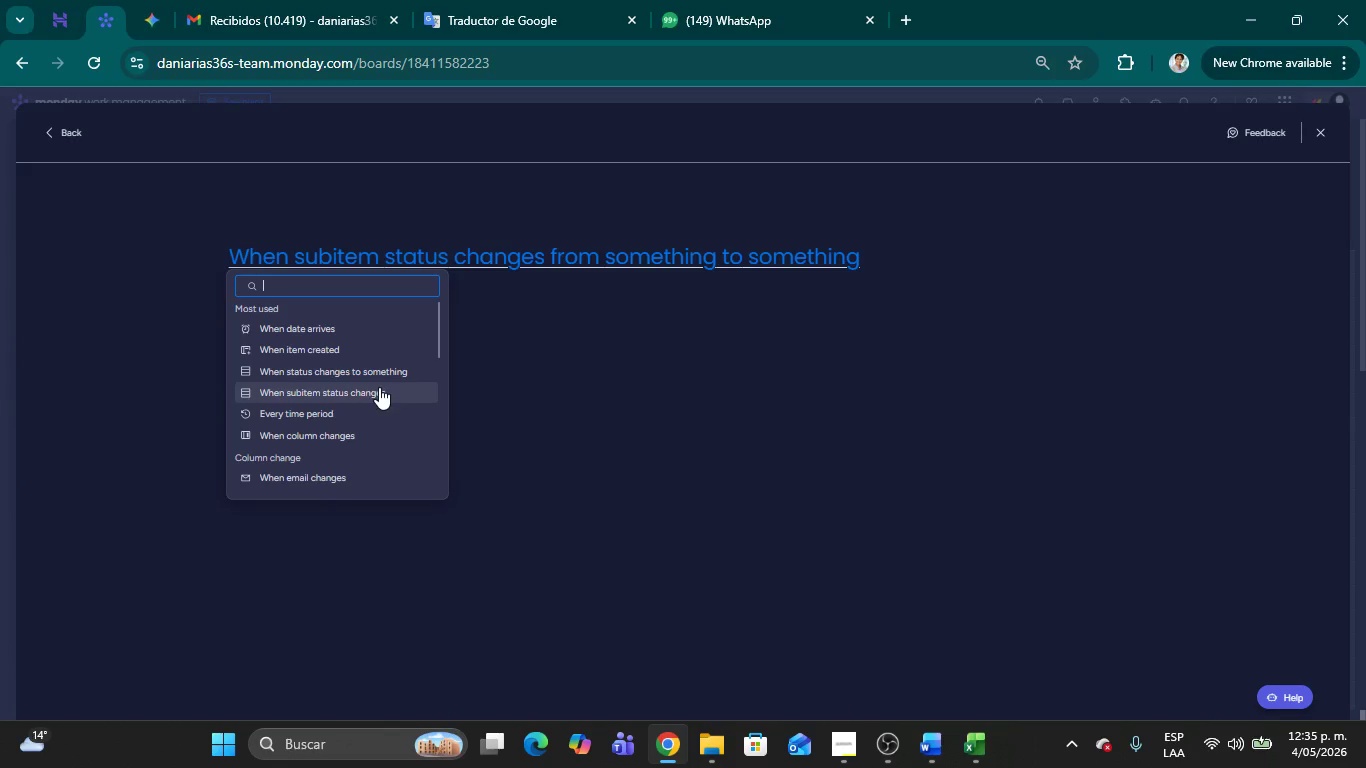 
left_click([343, 377])
 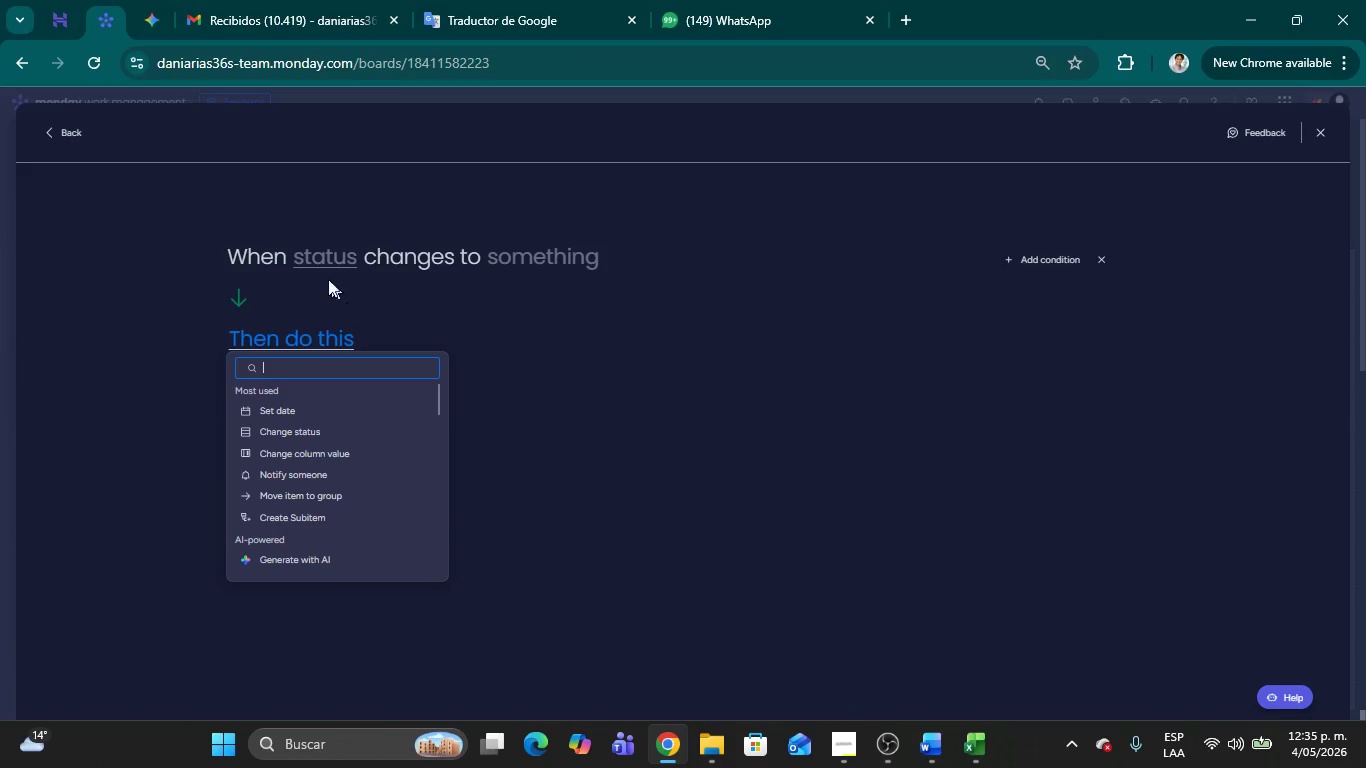 
left_click([317, 257])
 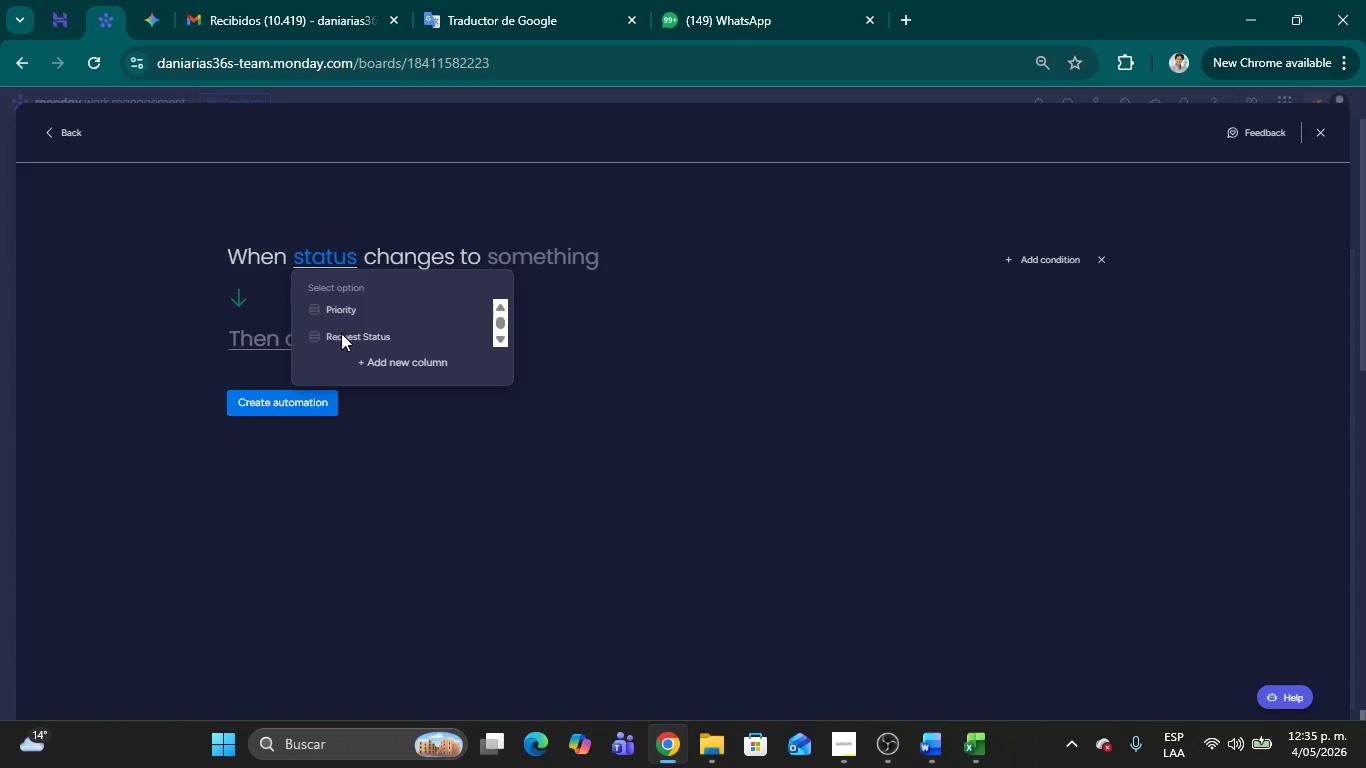 
left_click([343, 335])
 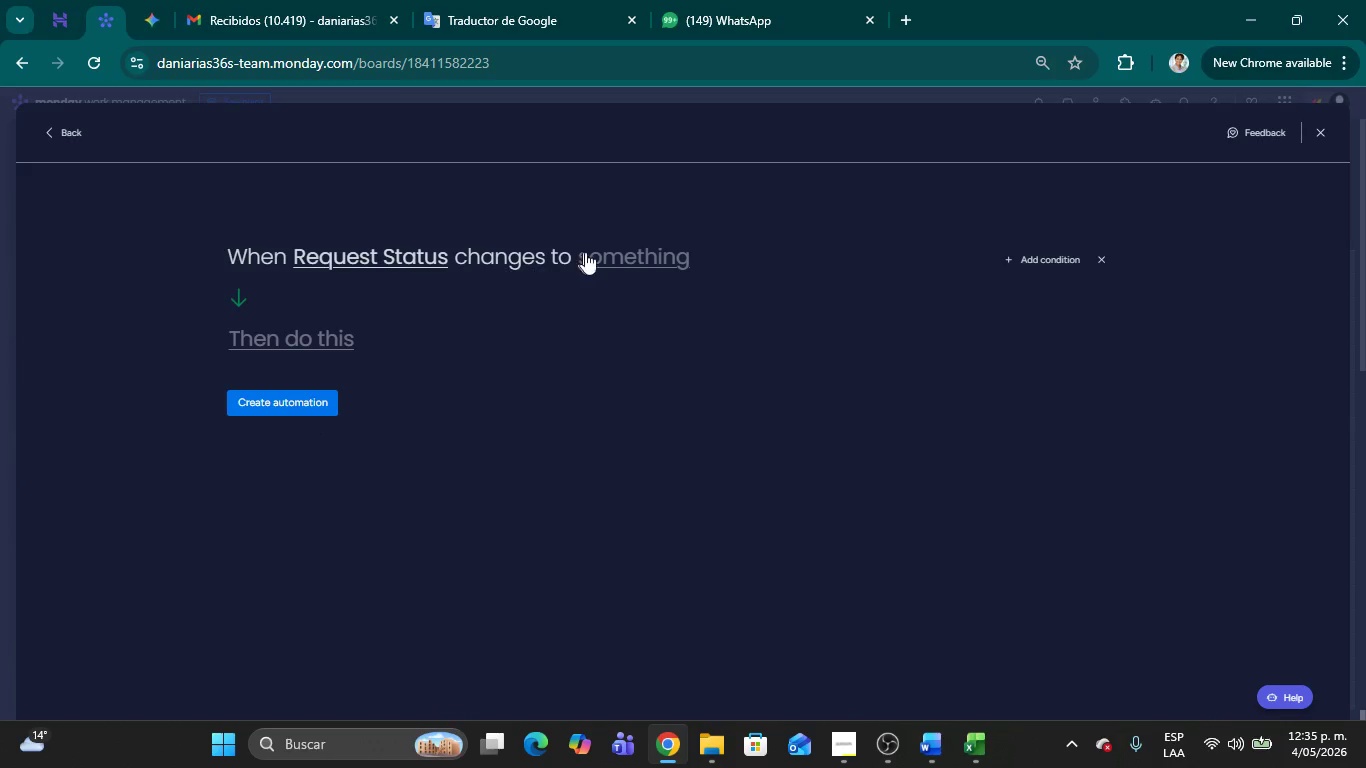 
left_click([589, 252])
 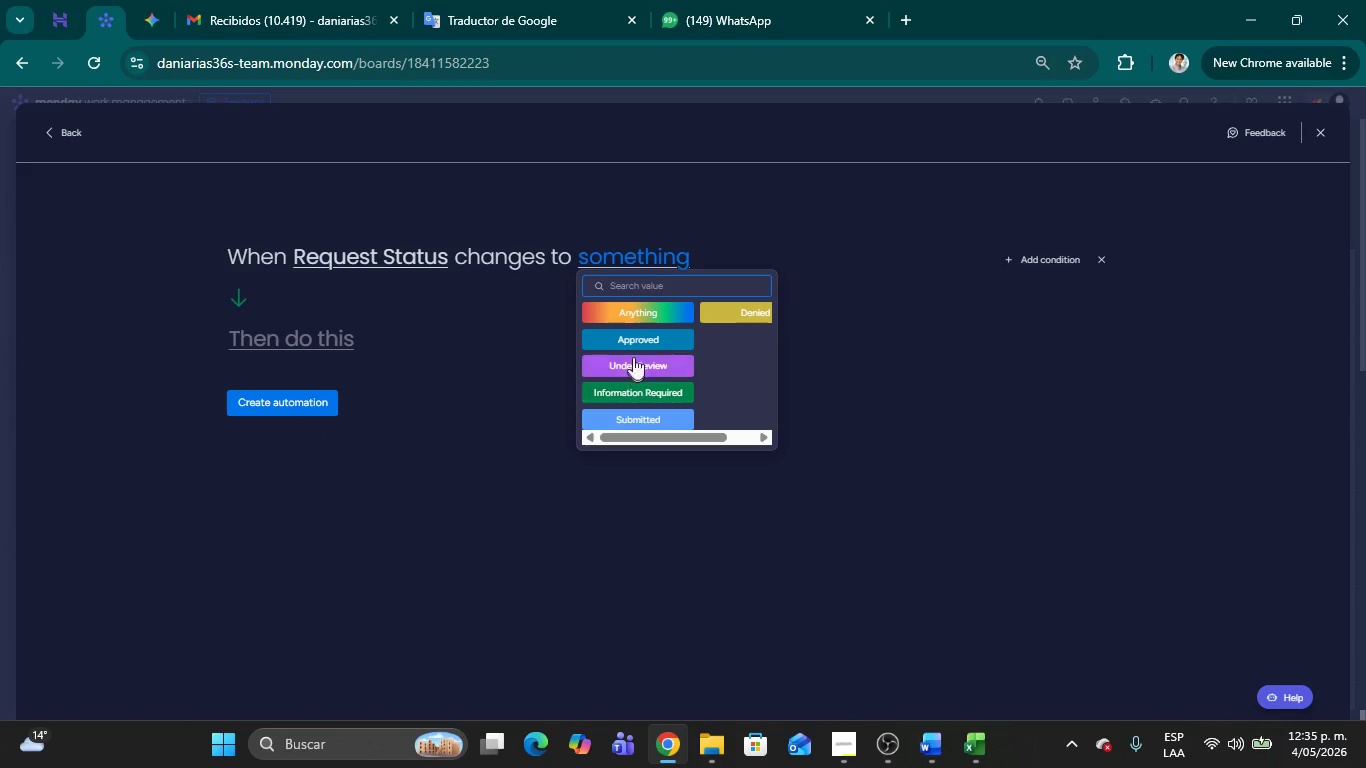 
left_click([618, 342])
 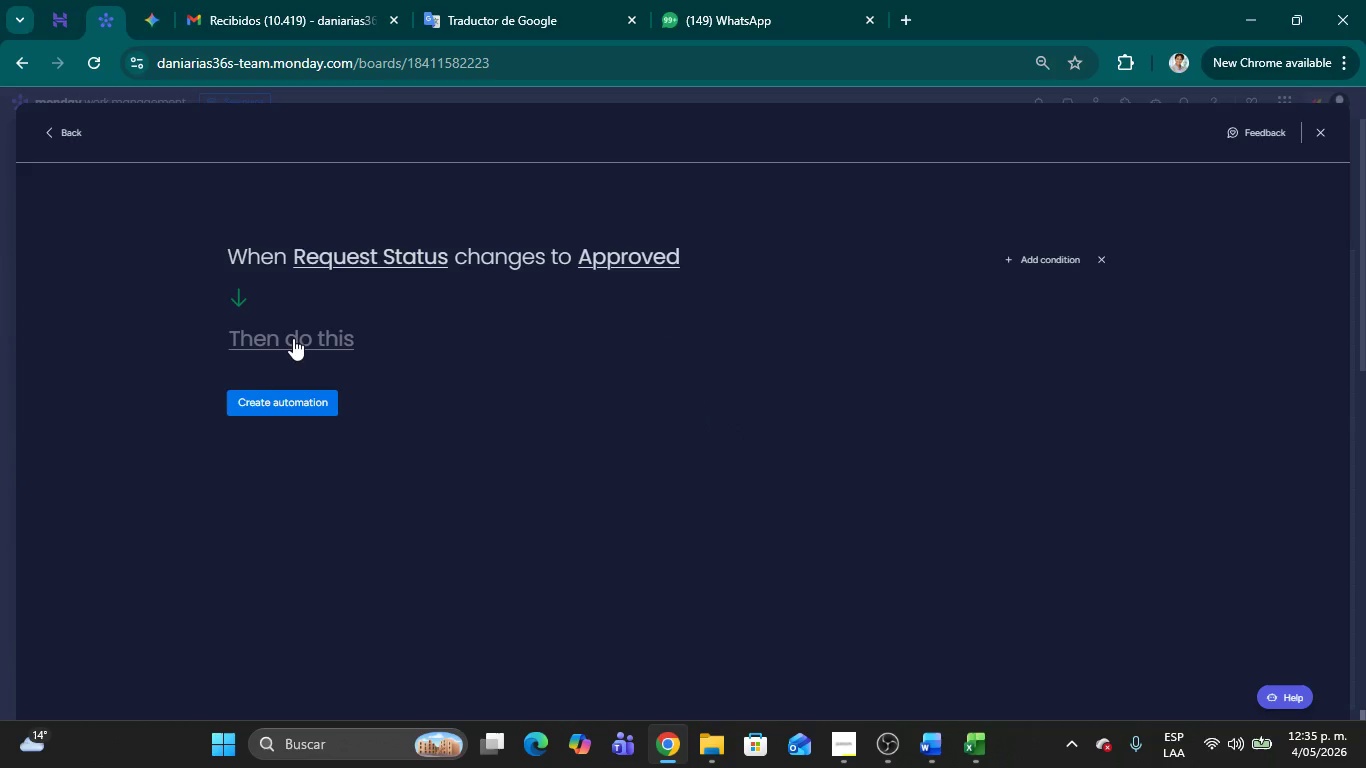 
left_click([293, 338])
 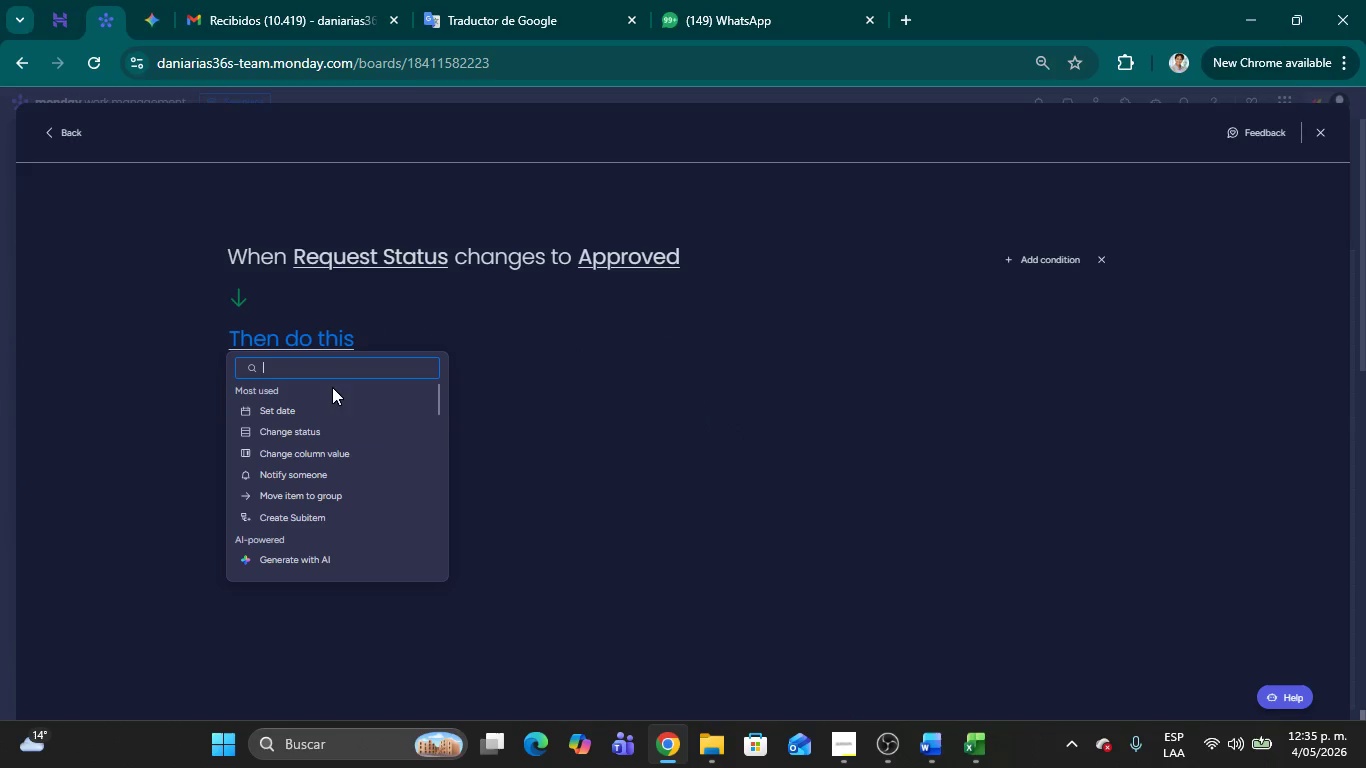 
type(or)
 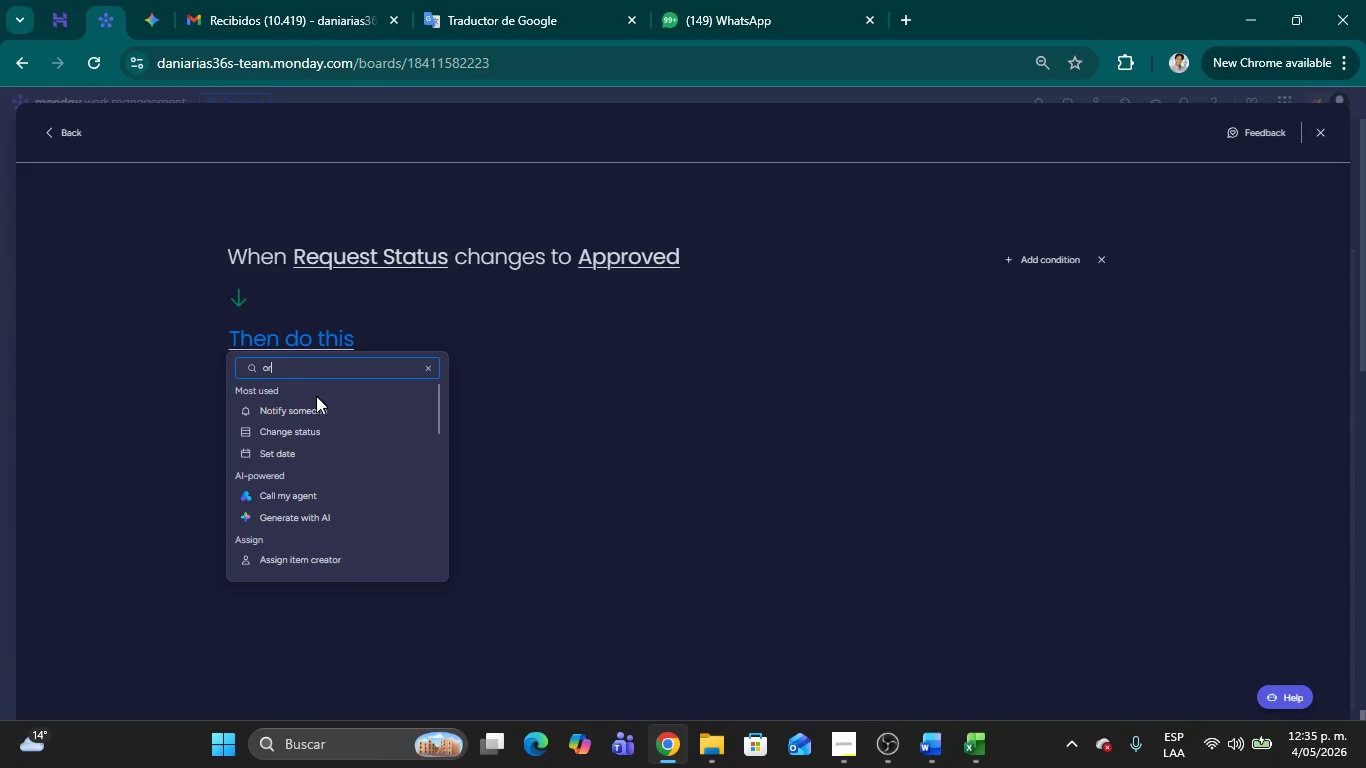 
left_click([349, 430])
 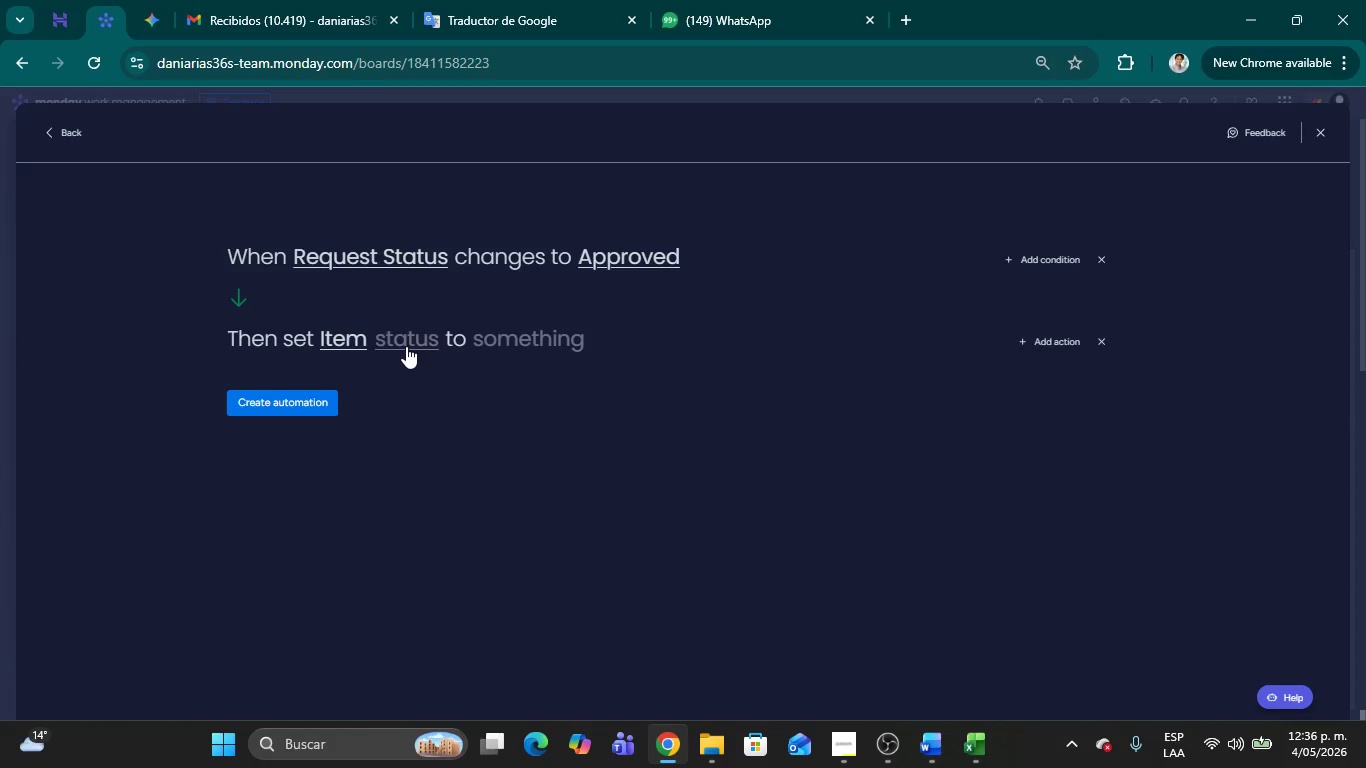 
wait(5.86)
 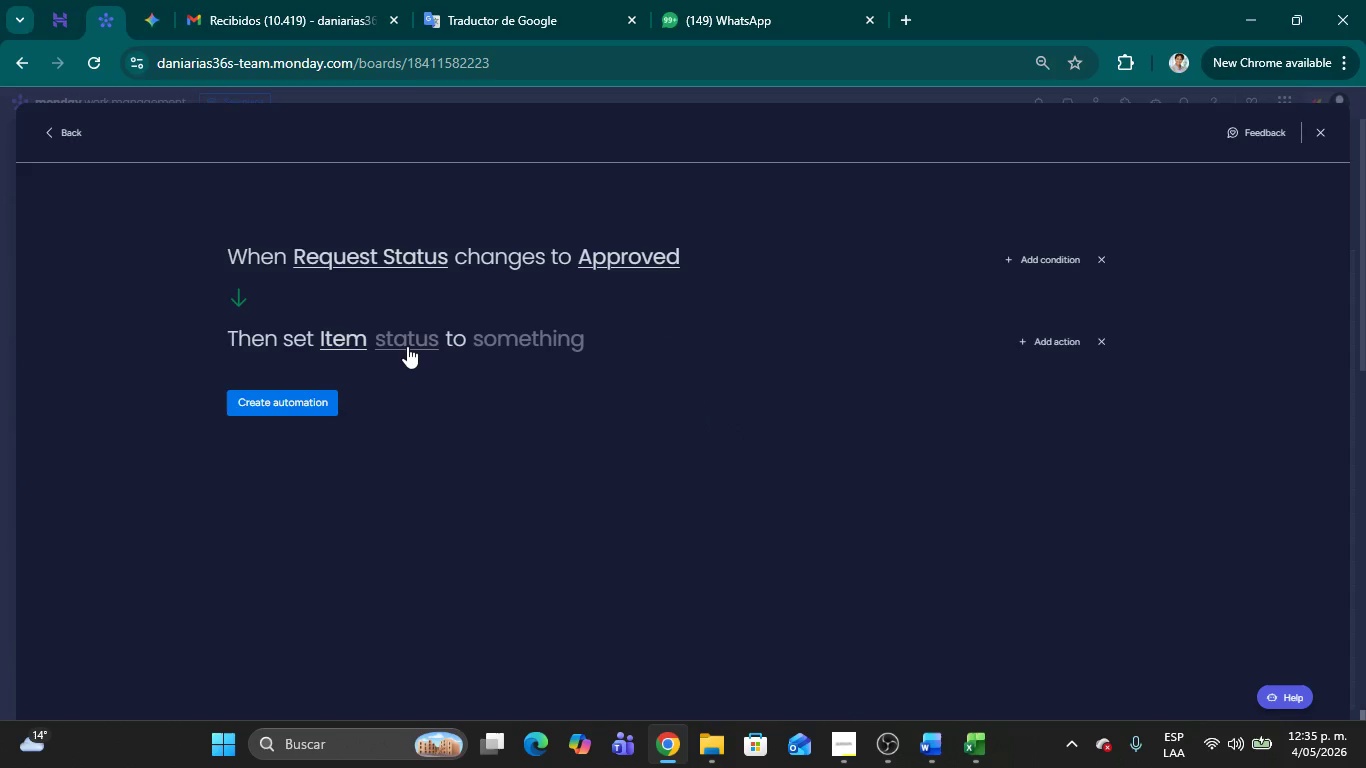 
left_click([1013, 256])
 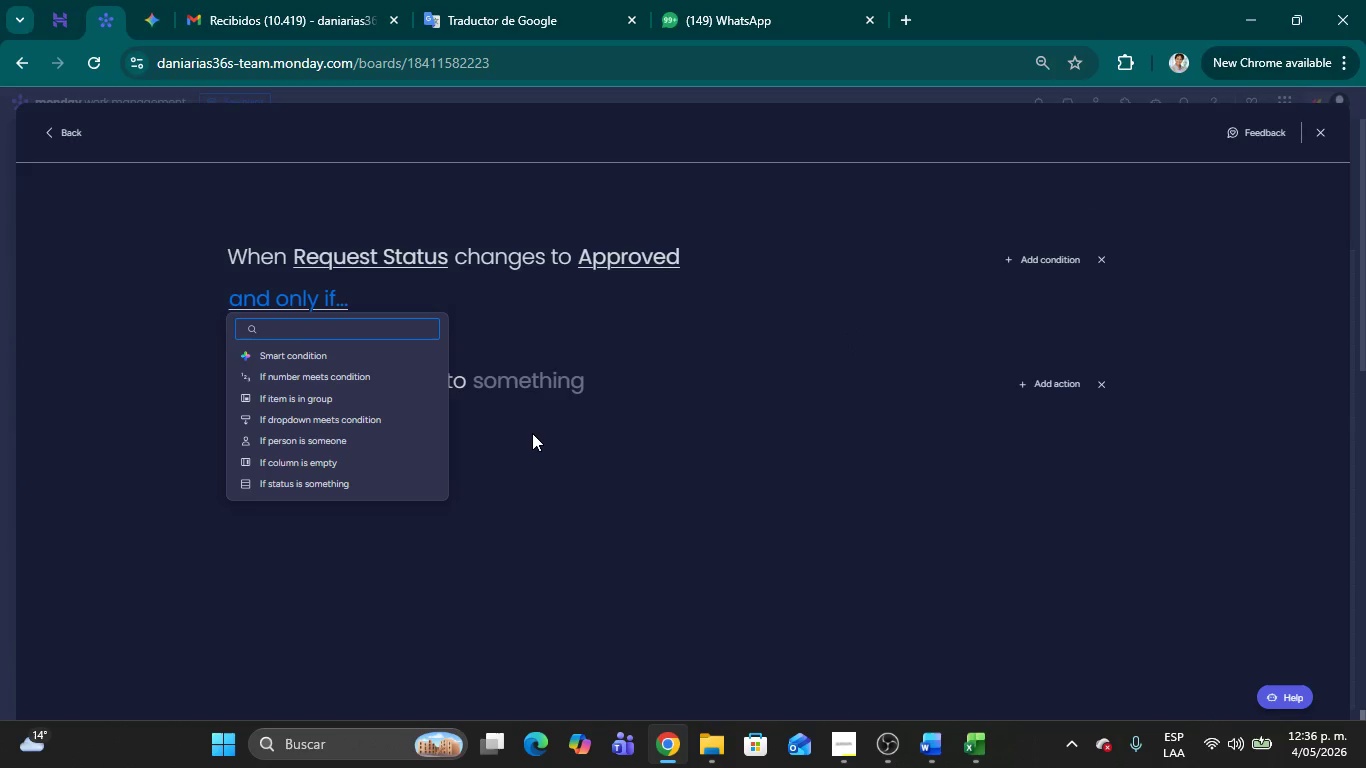 
type(or)
key(Backspace)
key(Backspace)
 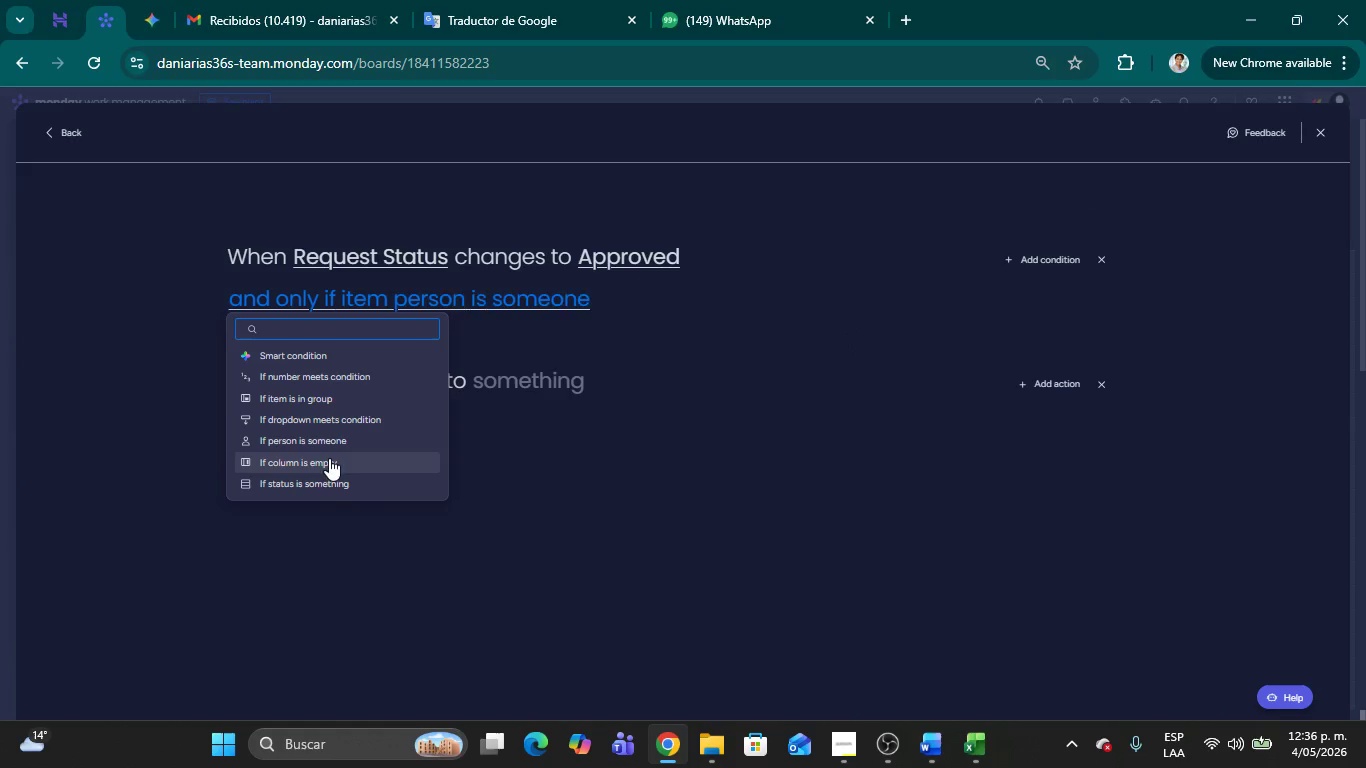 
left_click([328, 484])
 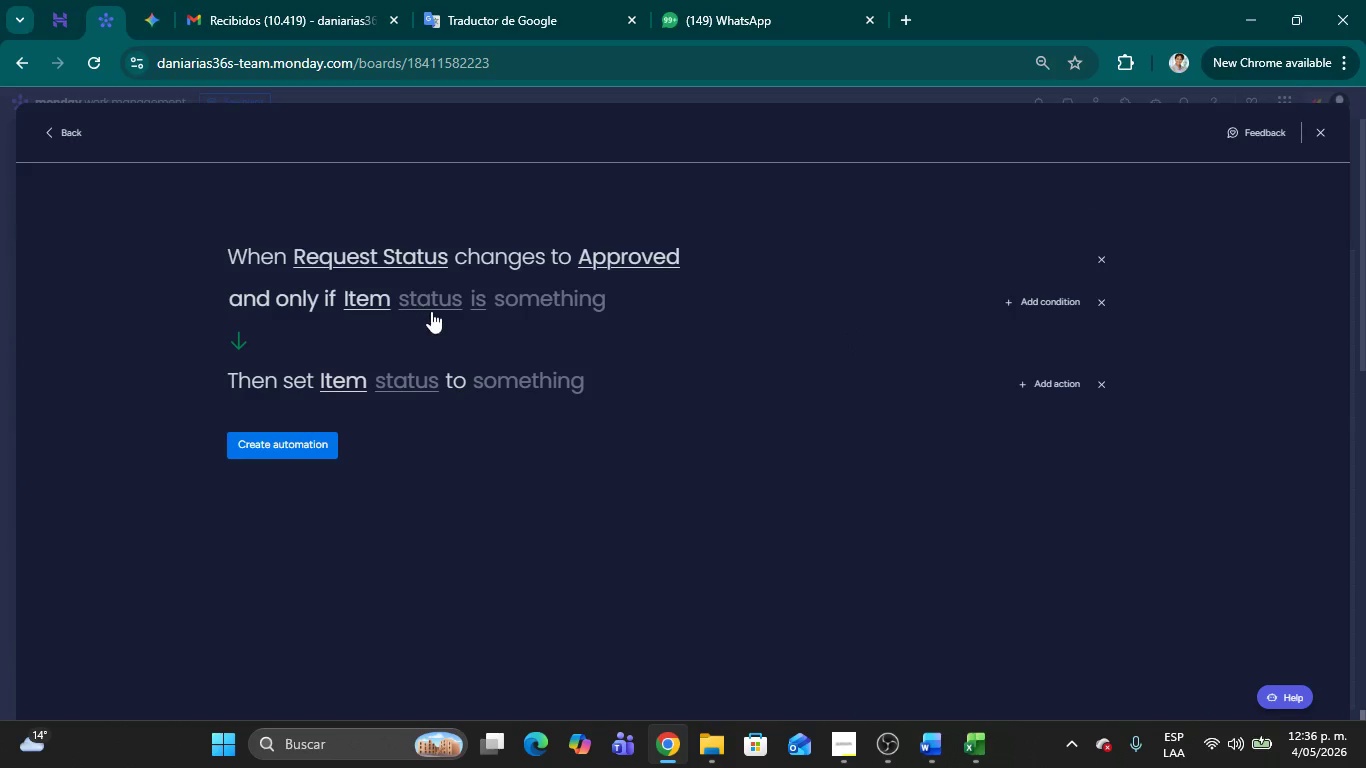 
left_click([431, 311])
 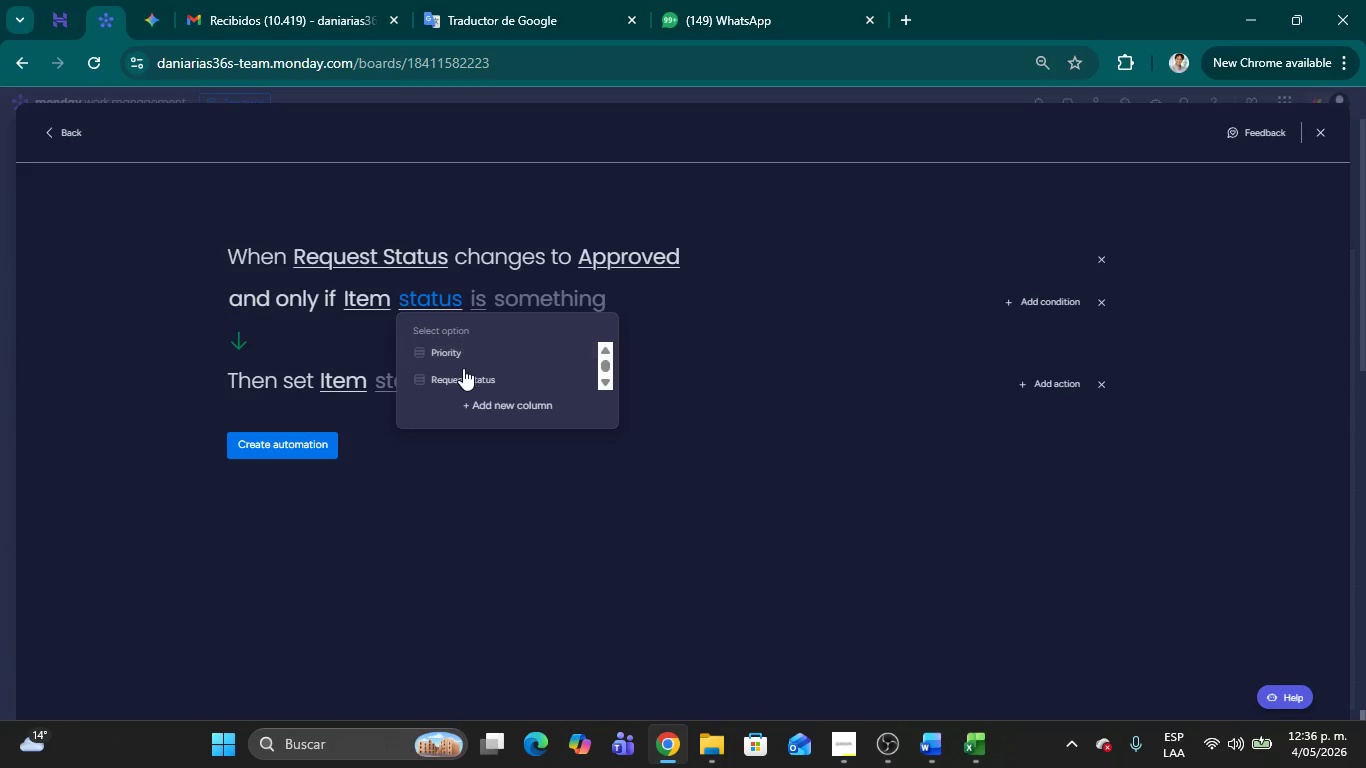 
left_click([465, 375])
 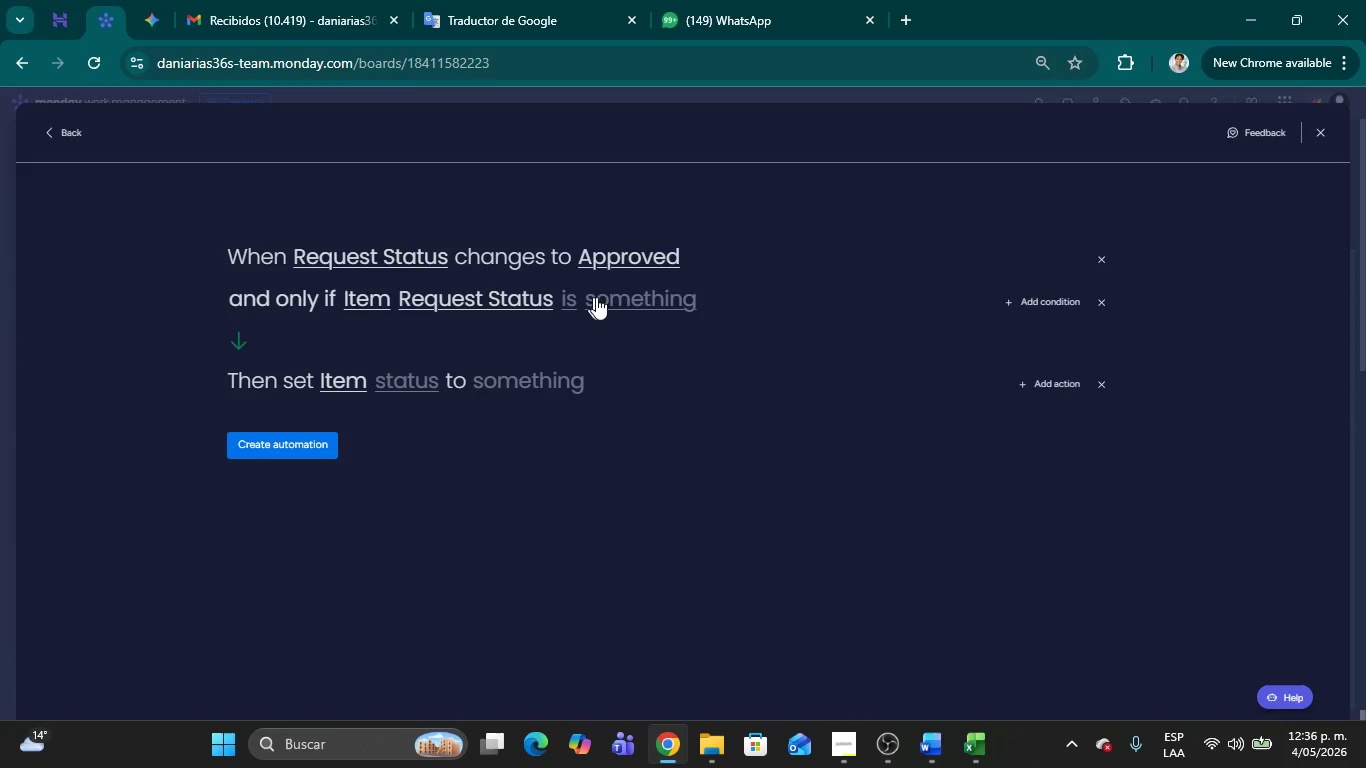 
left_click([609, 298])
 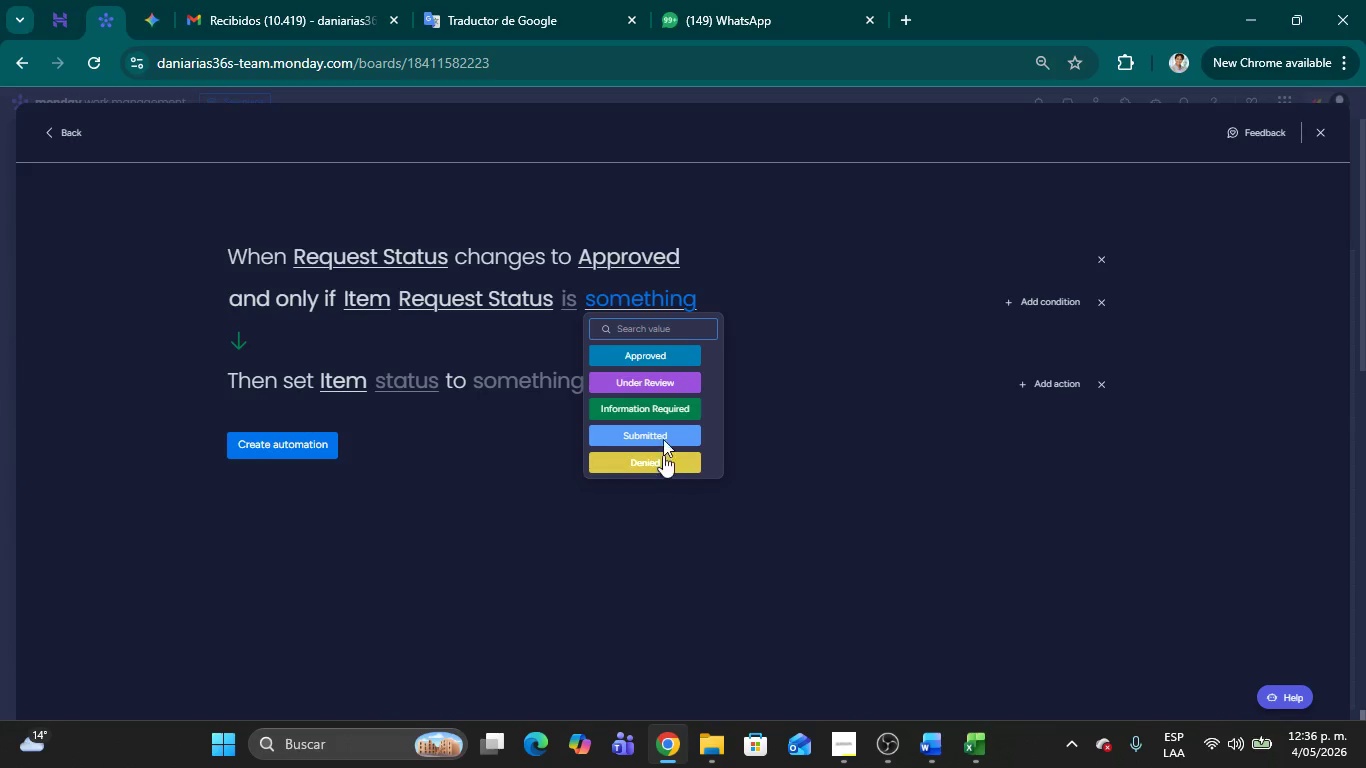 
left_click([571, 300])
 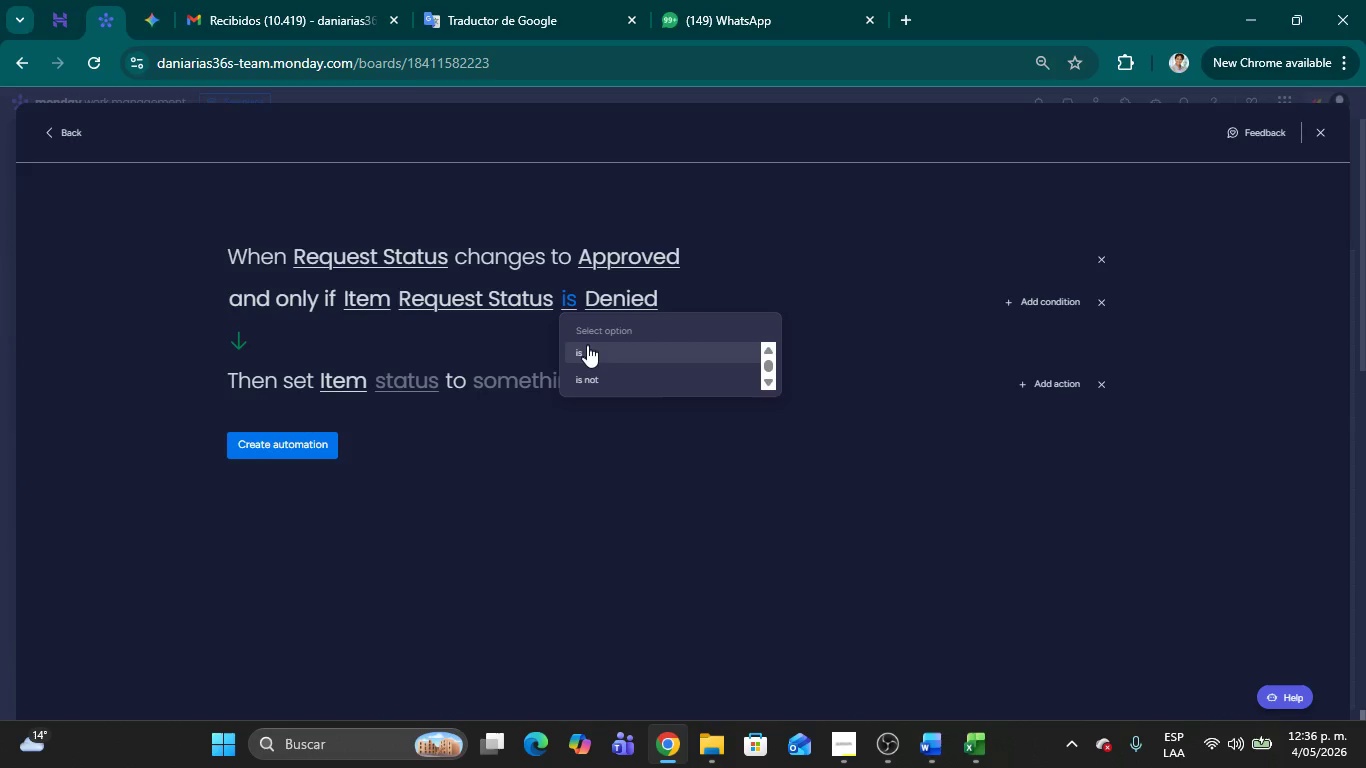 
left_click([587, 348])
 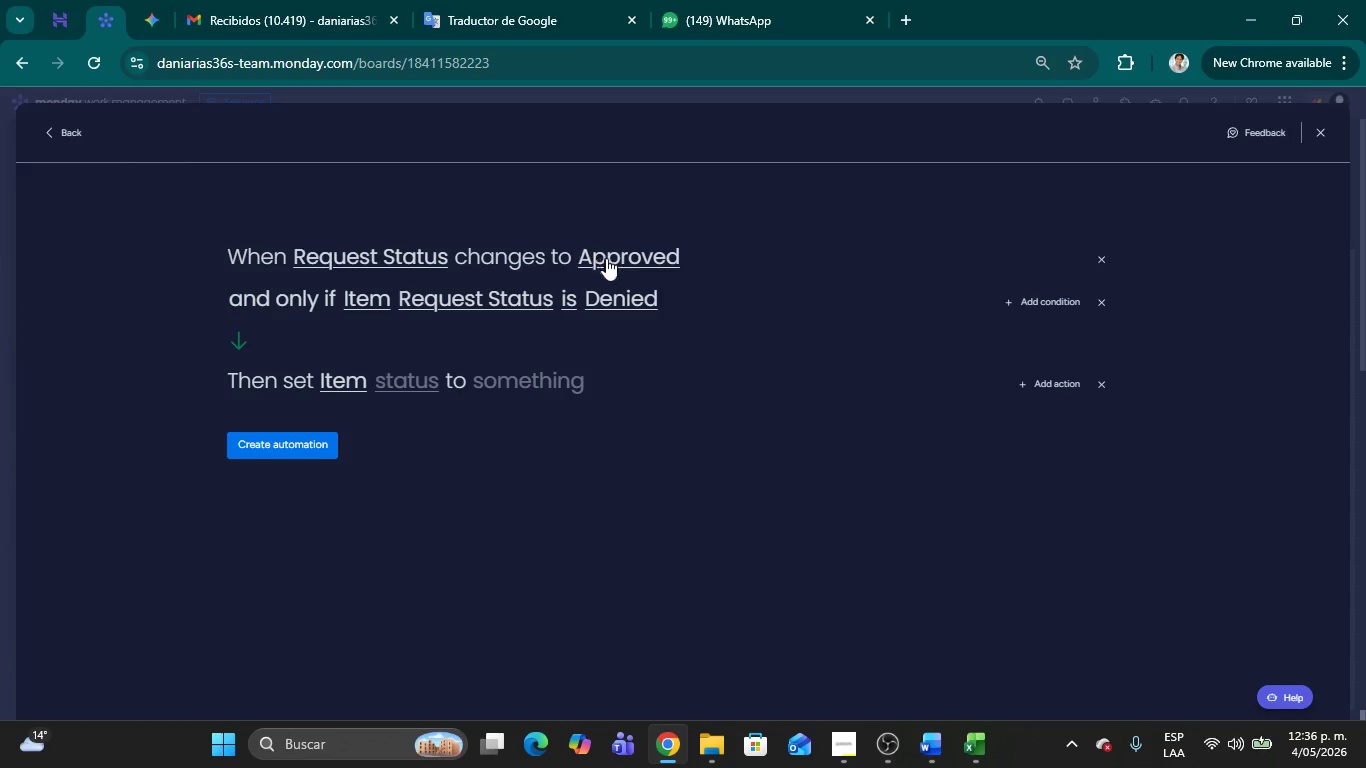 
wait(8.08)
 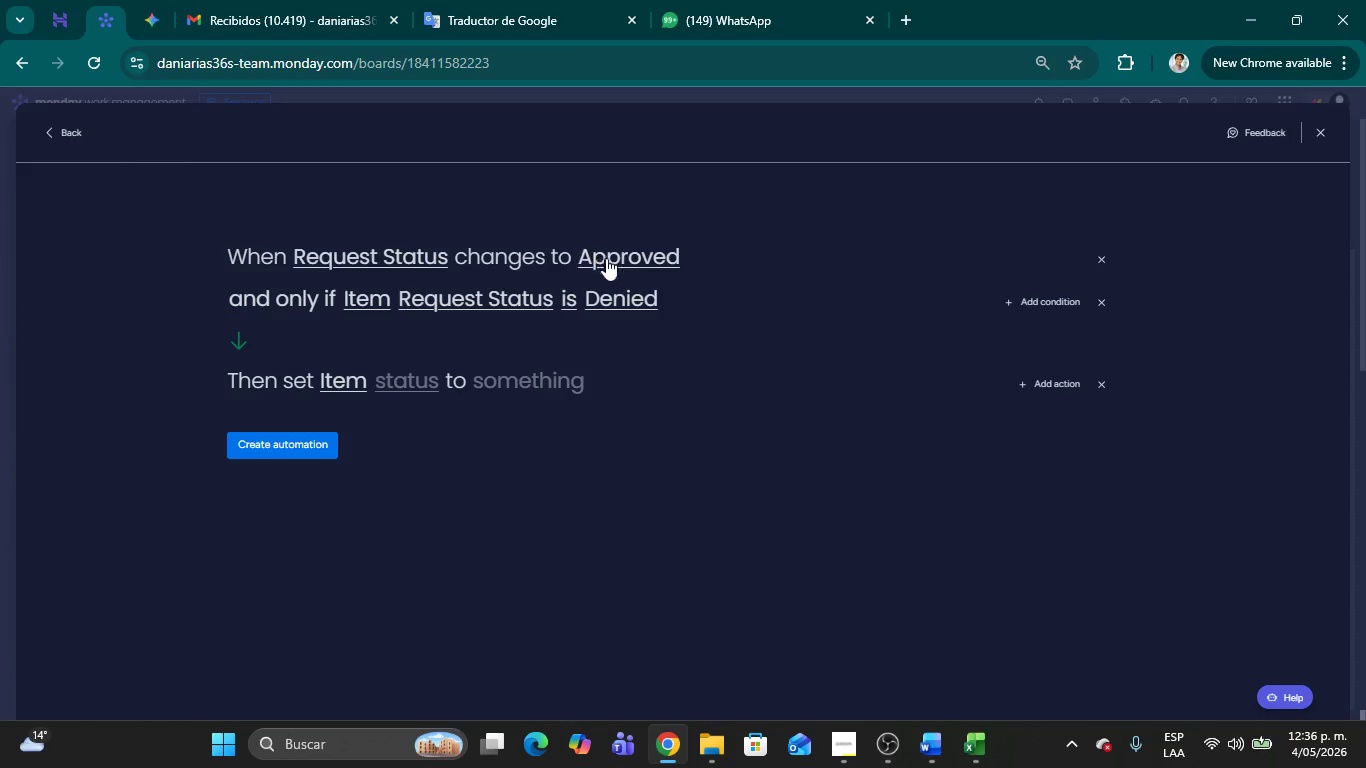 
left_click([1103, 384])
 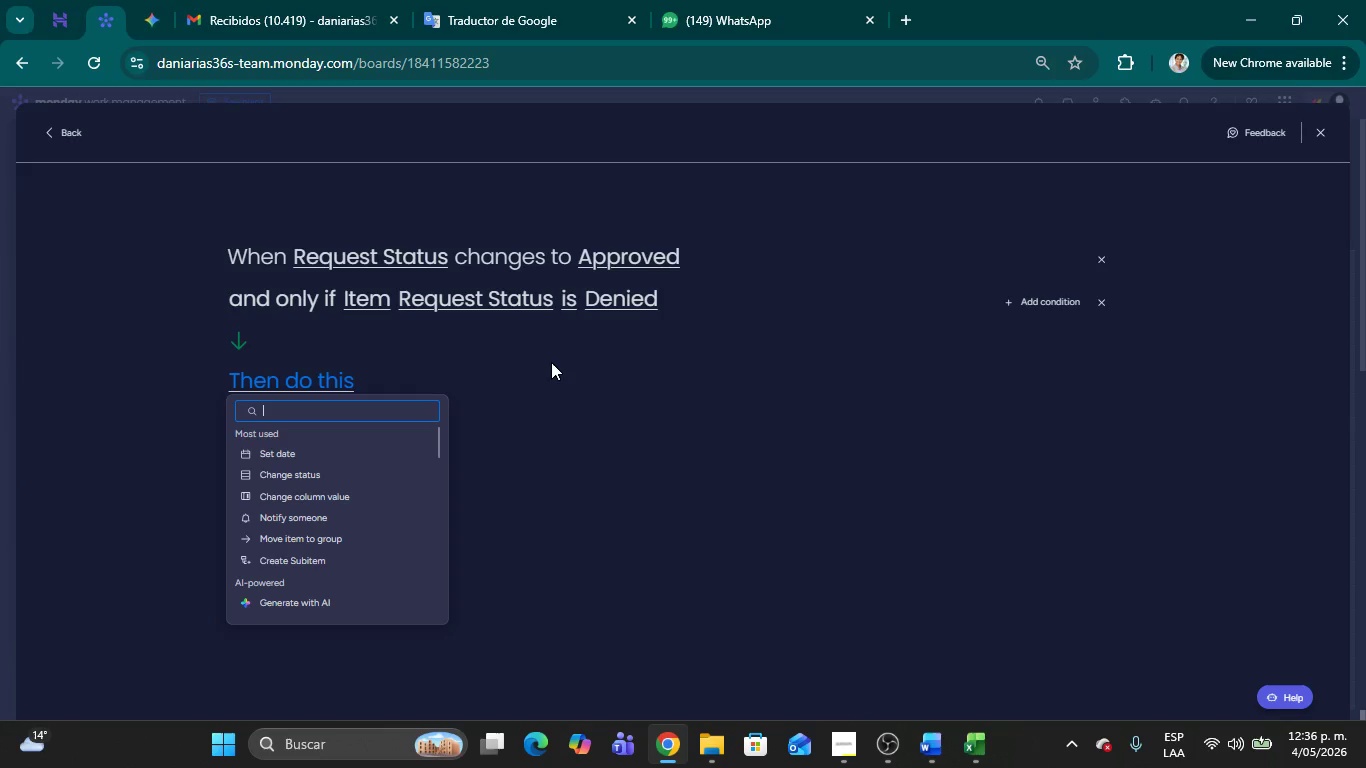 
wait(13.08)
 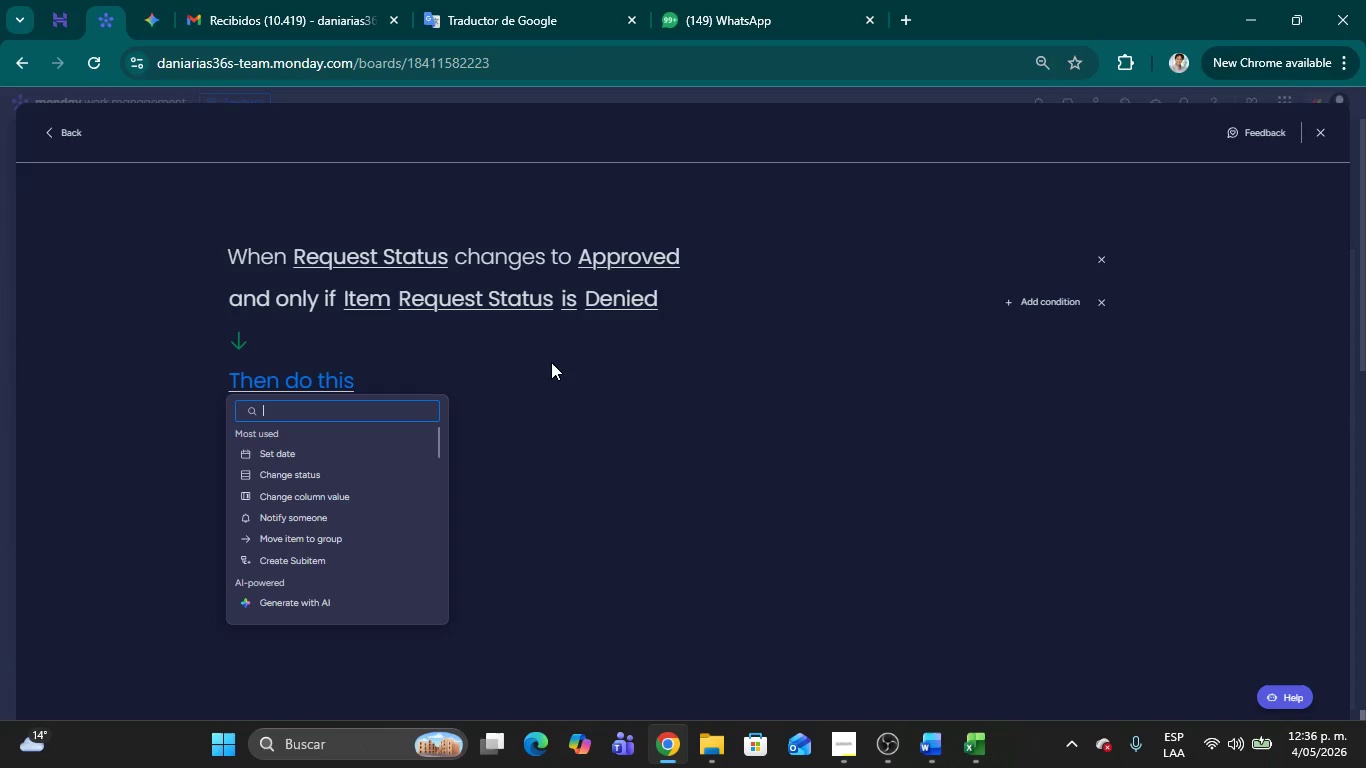 
left_click([1107, 305])
 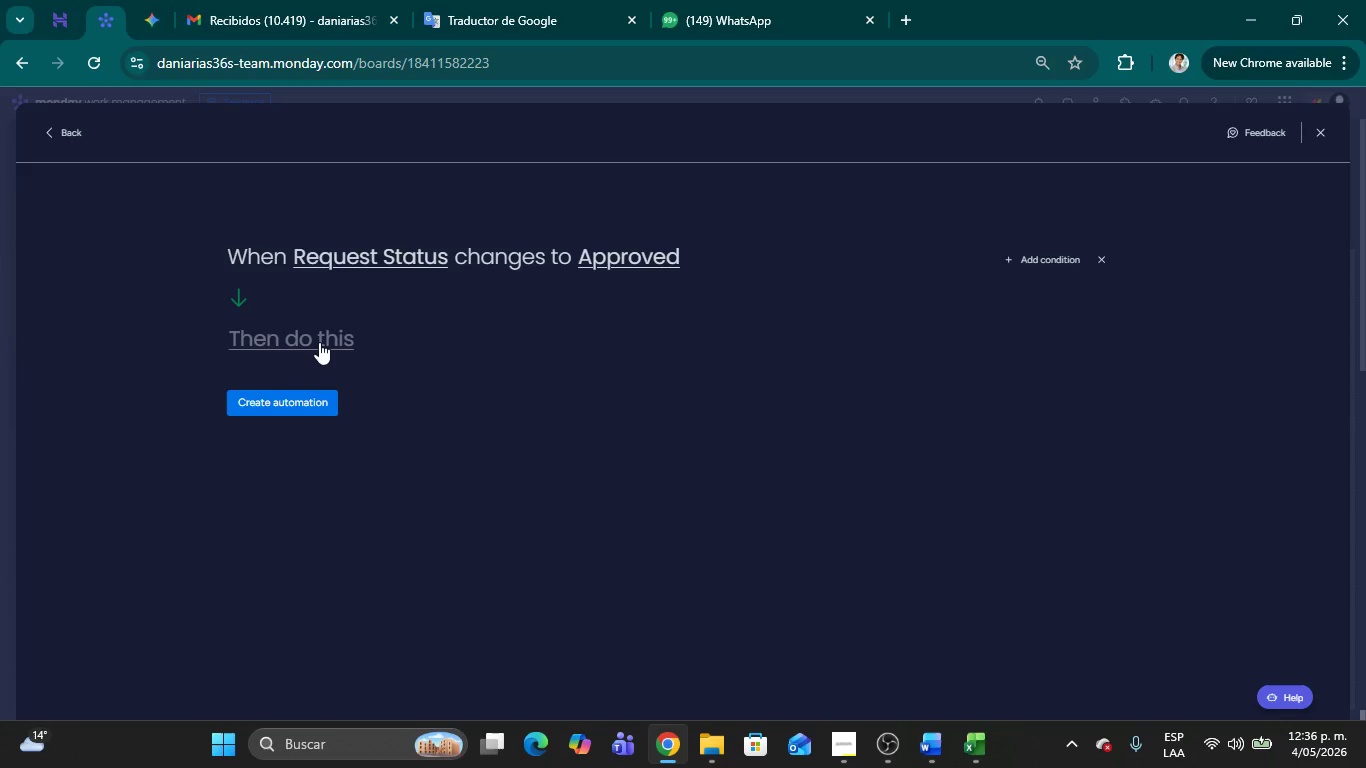 
wait(5.52)
 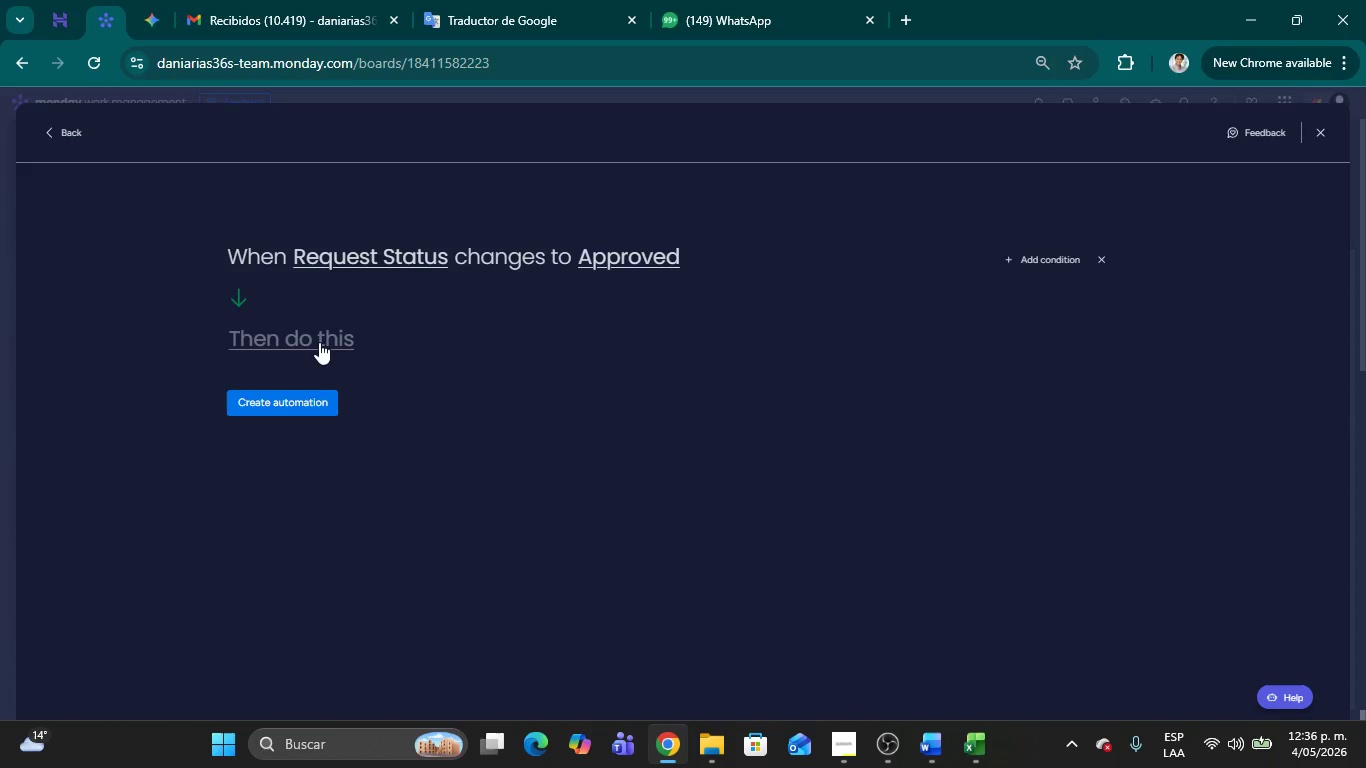 
left_click([1040, 252])
 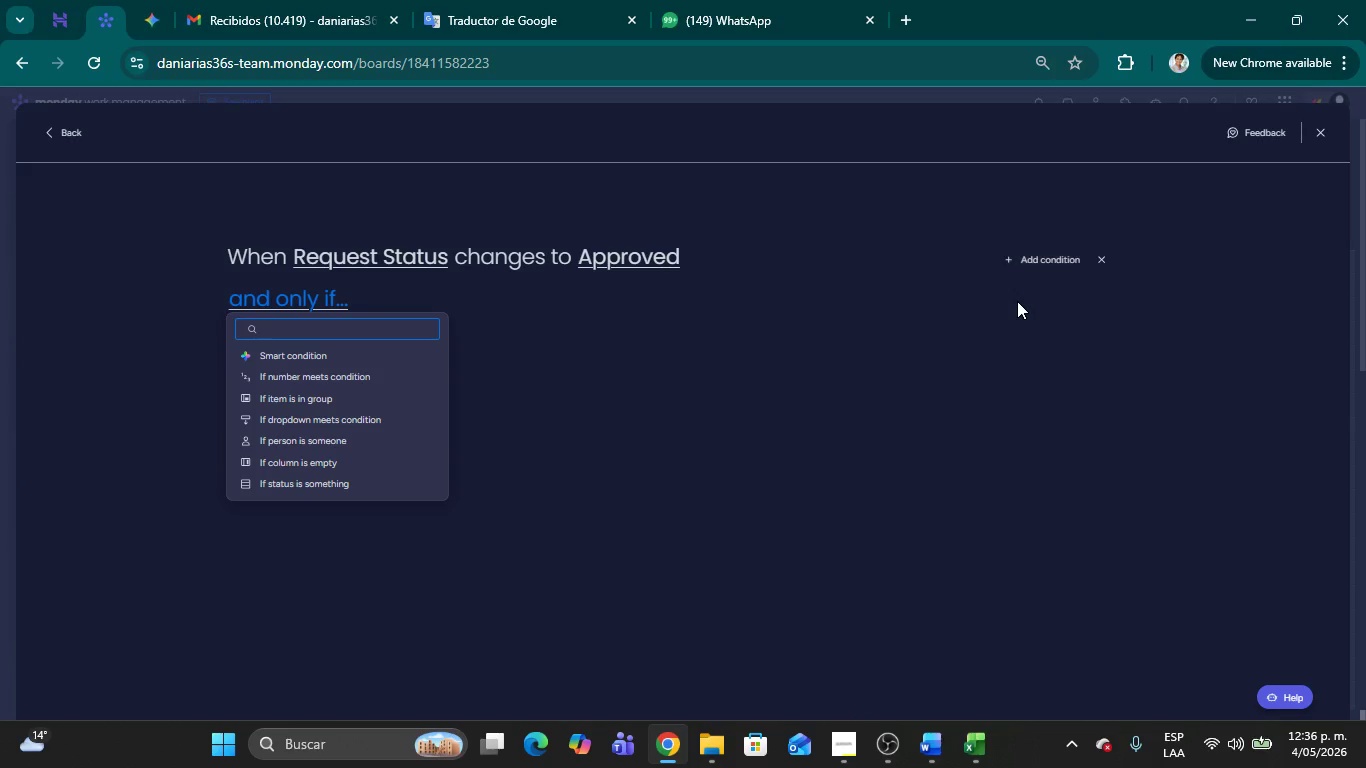 
type(or)
 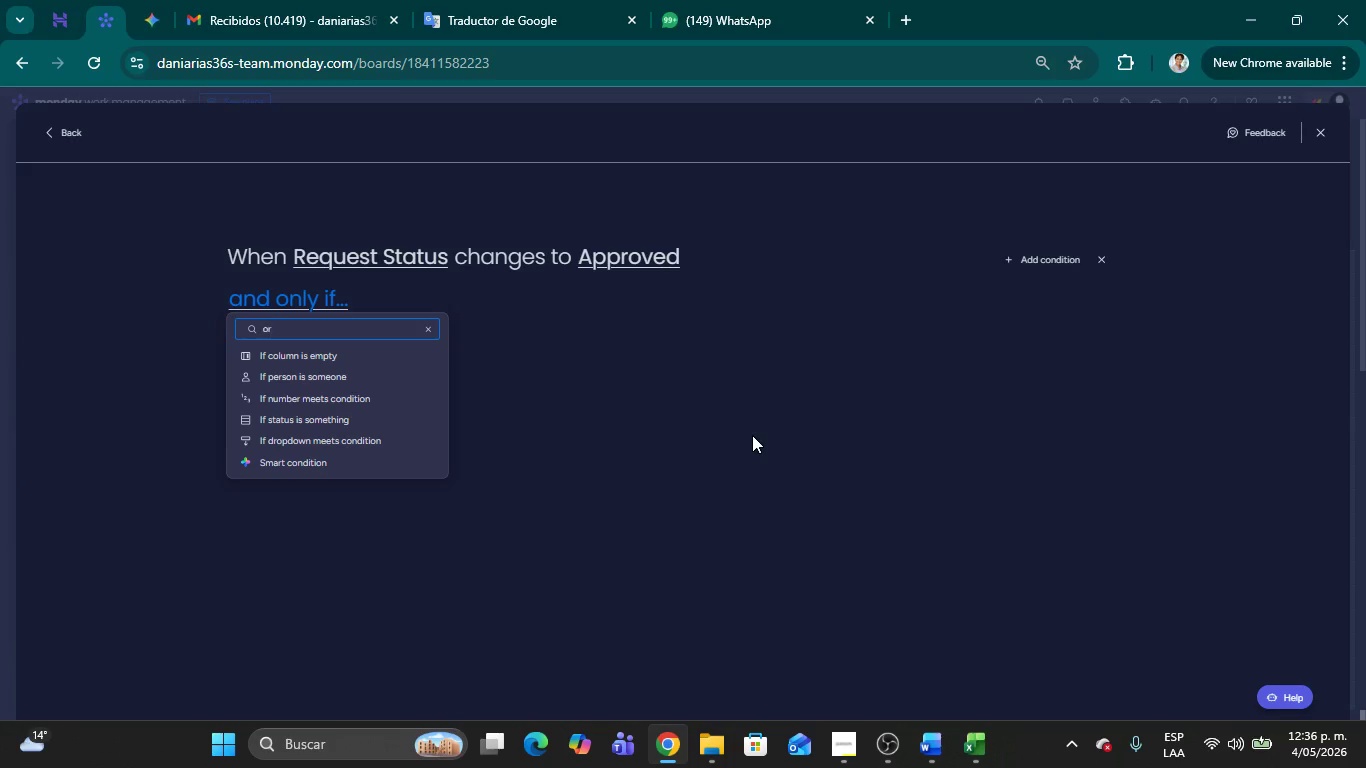 
wait(7.83)
 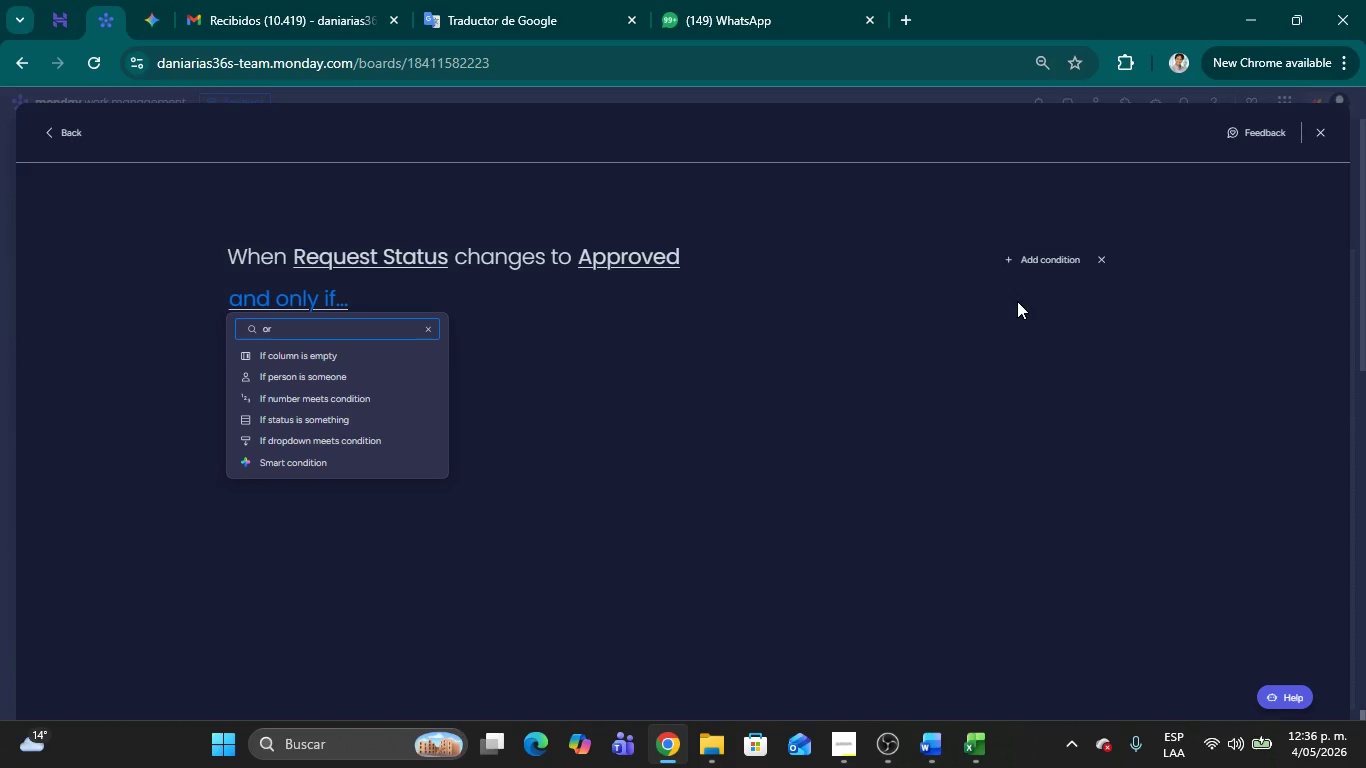 
key(Backspace)
 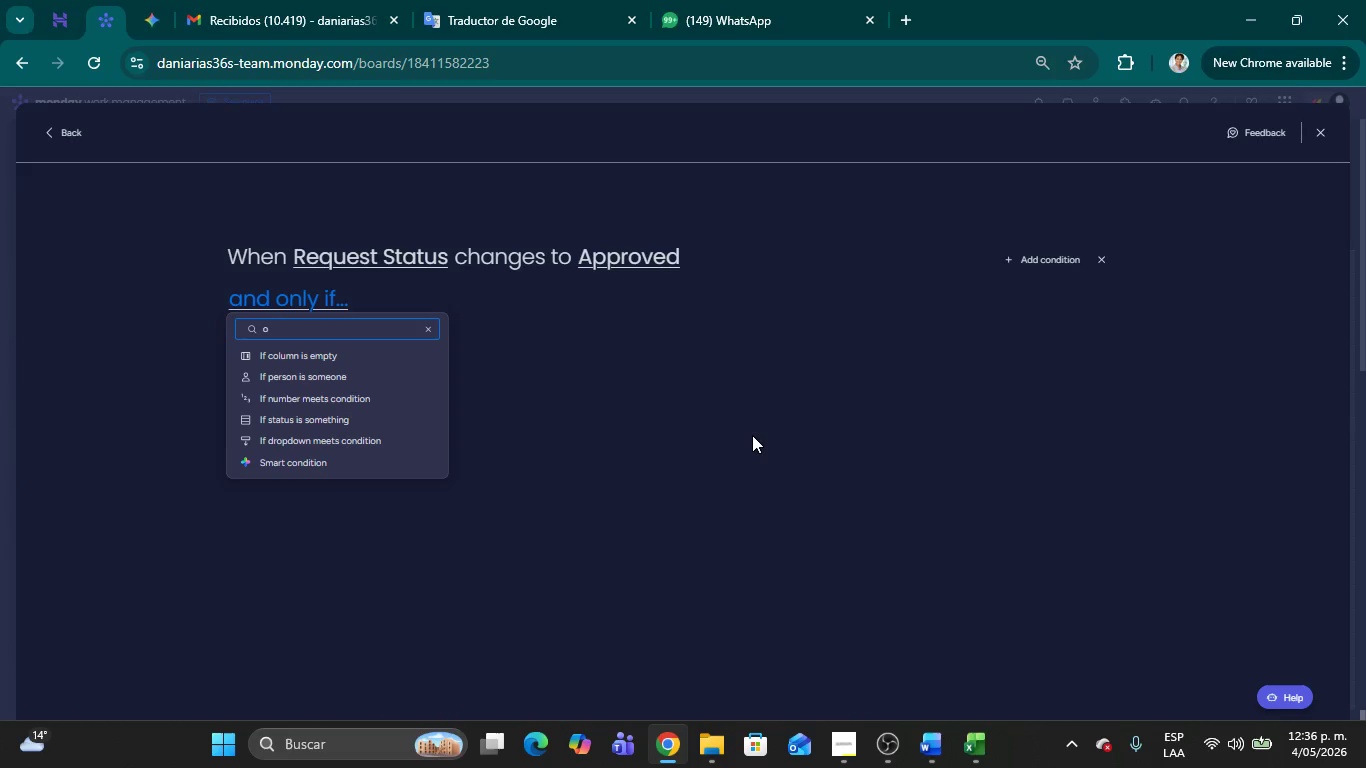 
key(Backspace)
 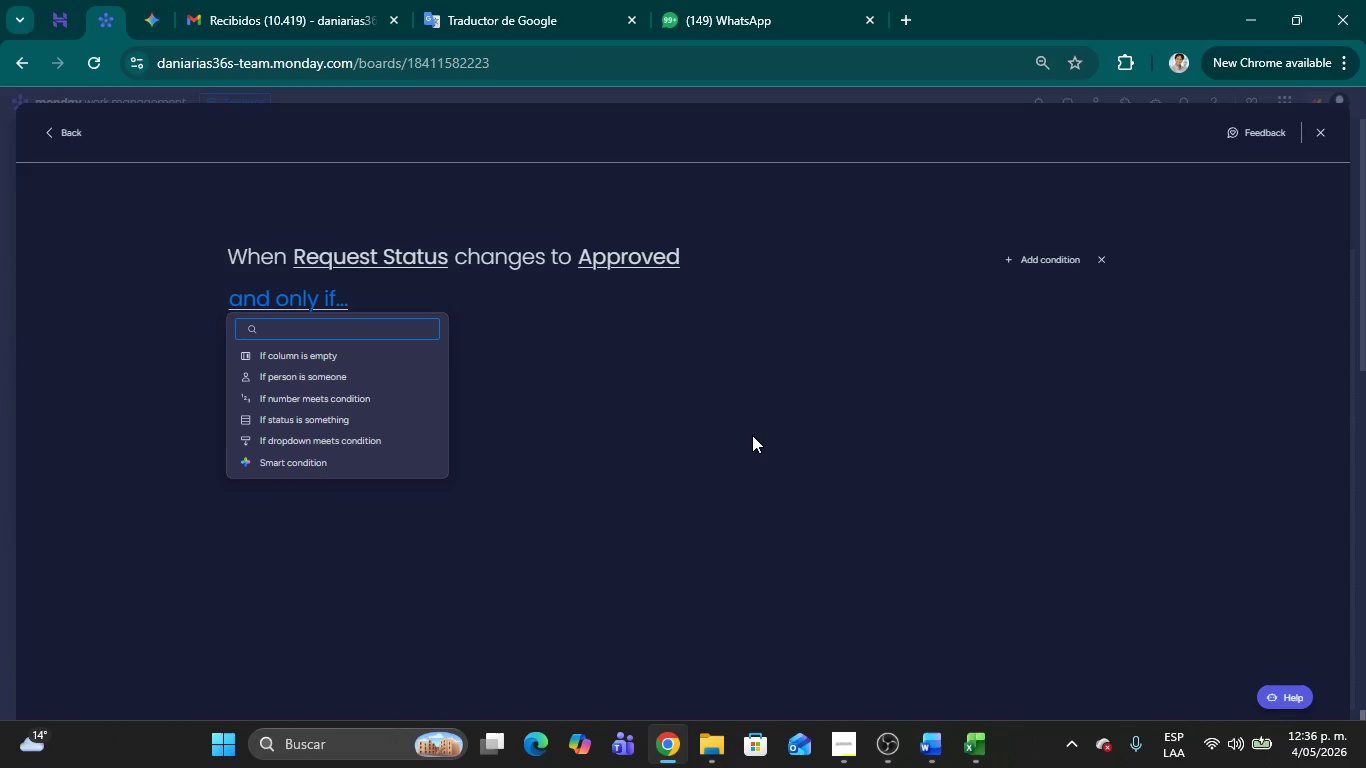 
key(Backspace)
 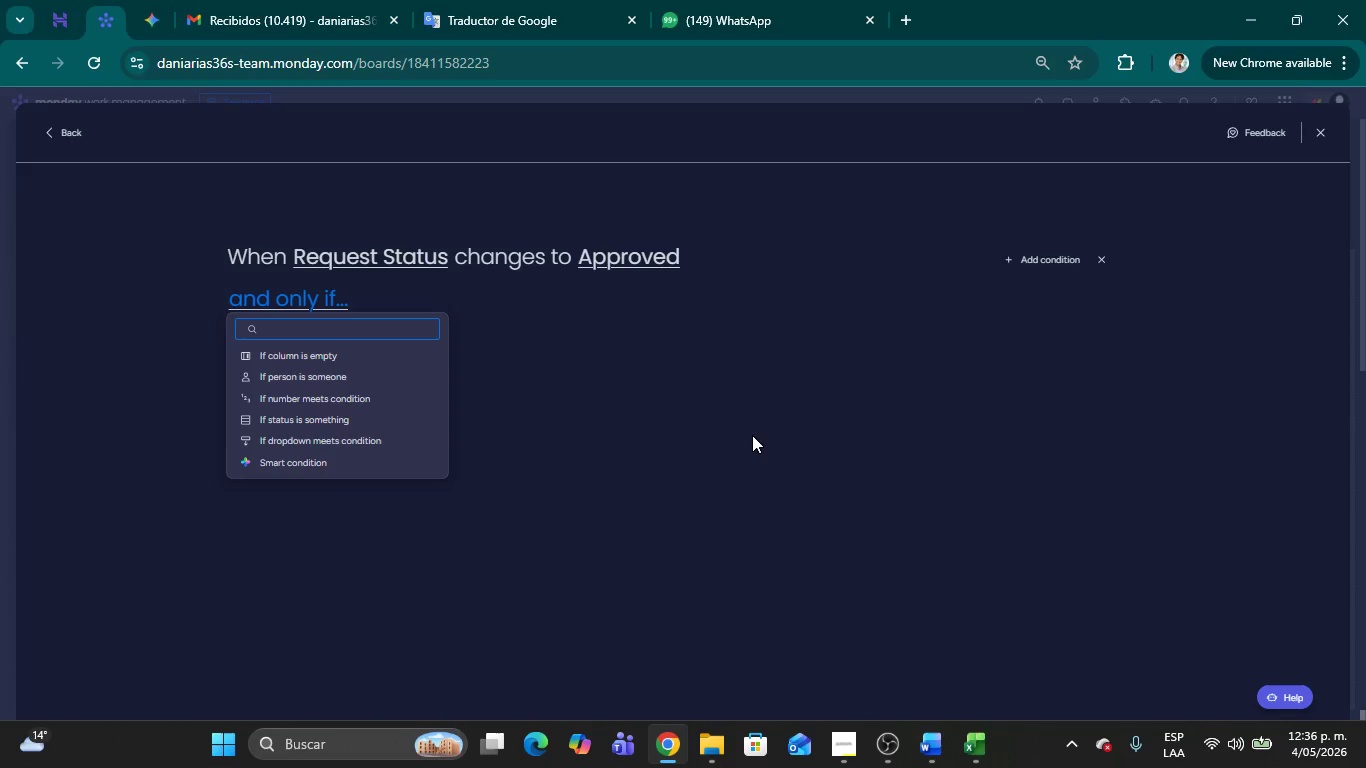 
key(Backspace)
 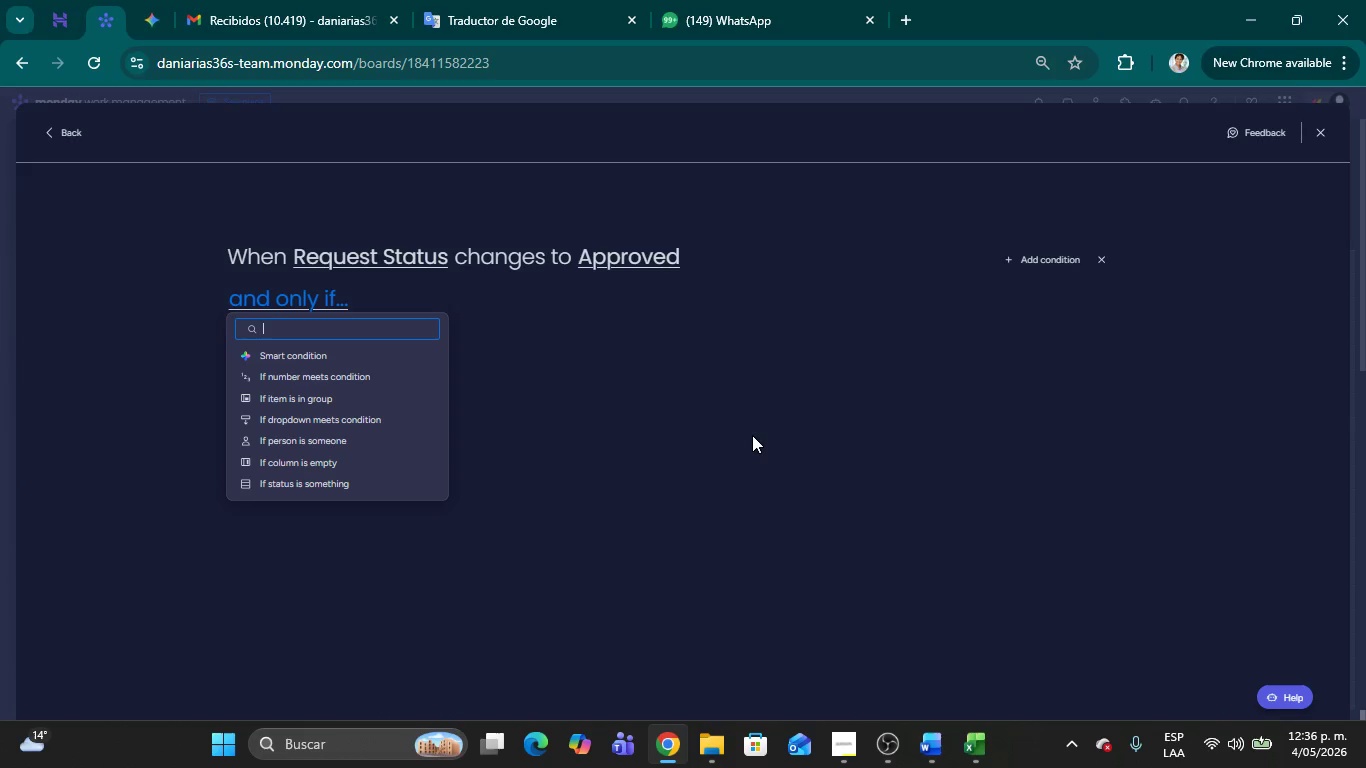 
left_click([752, 435])
 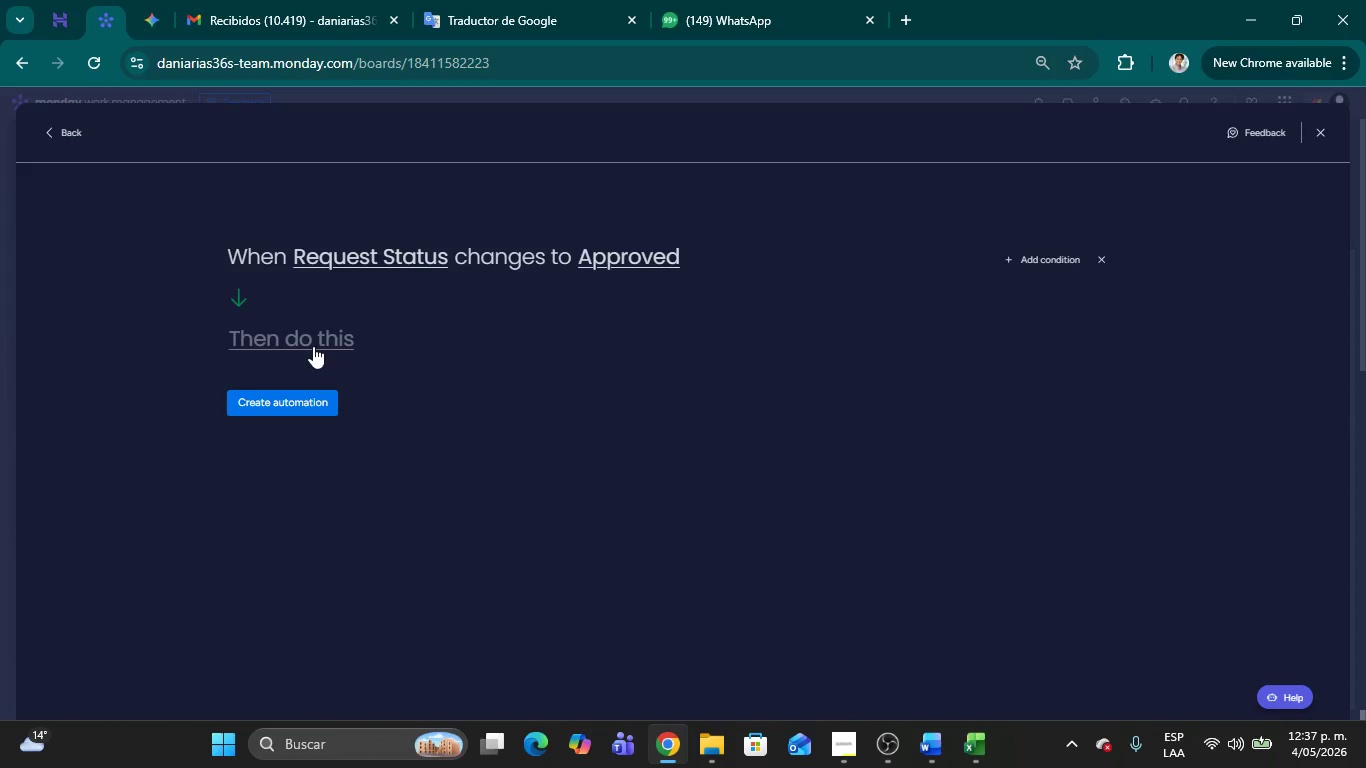 
wait(5.75)
 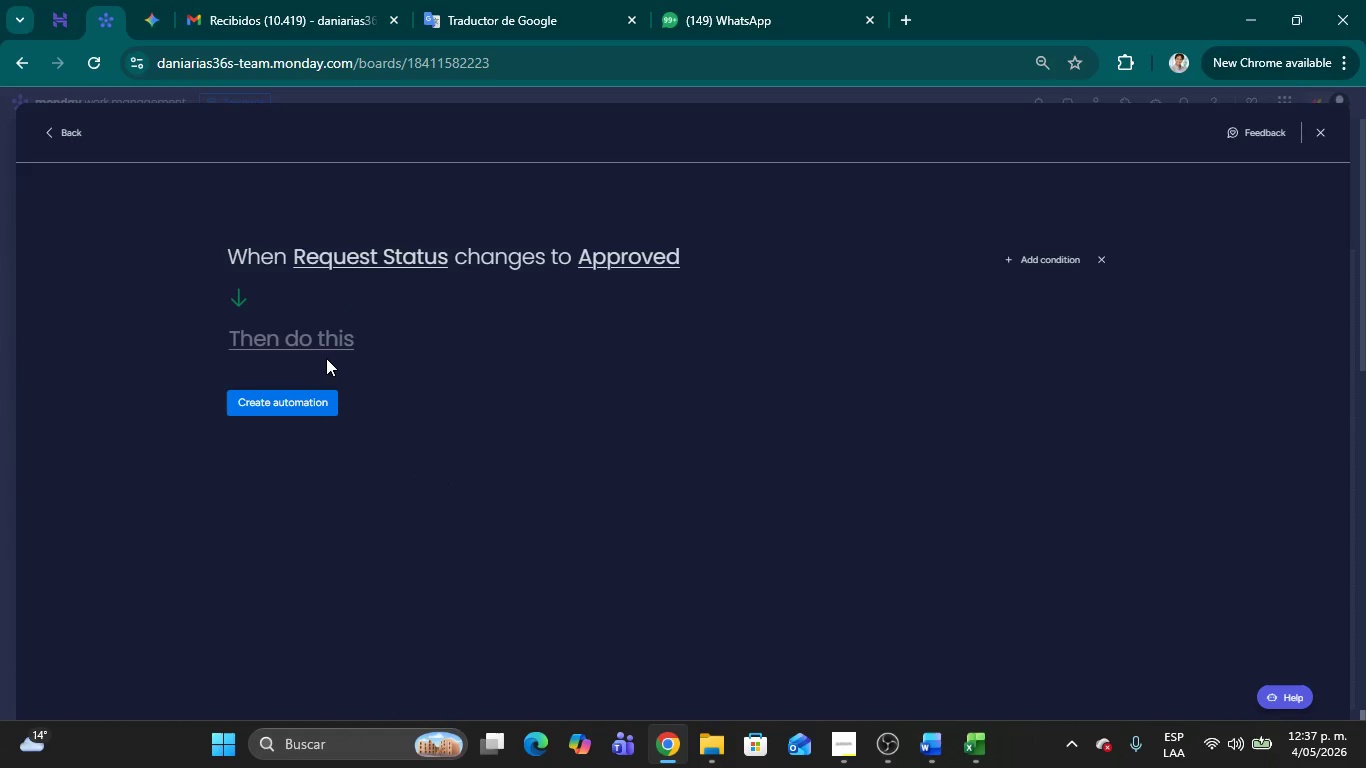 
left_click([313, 346])
 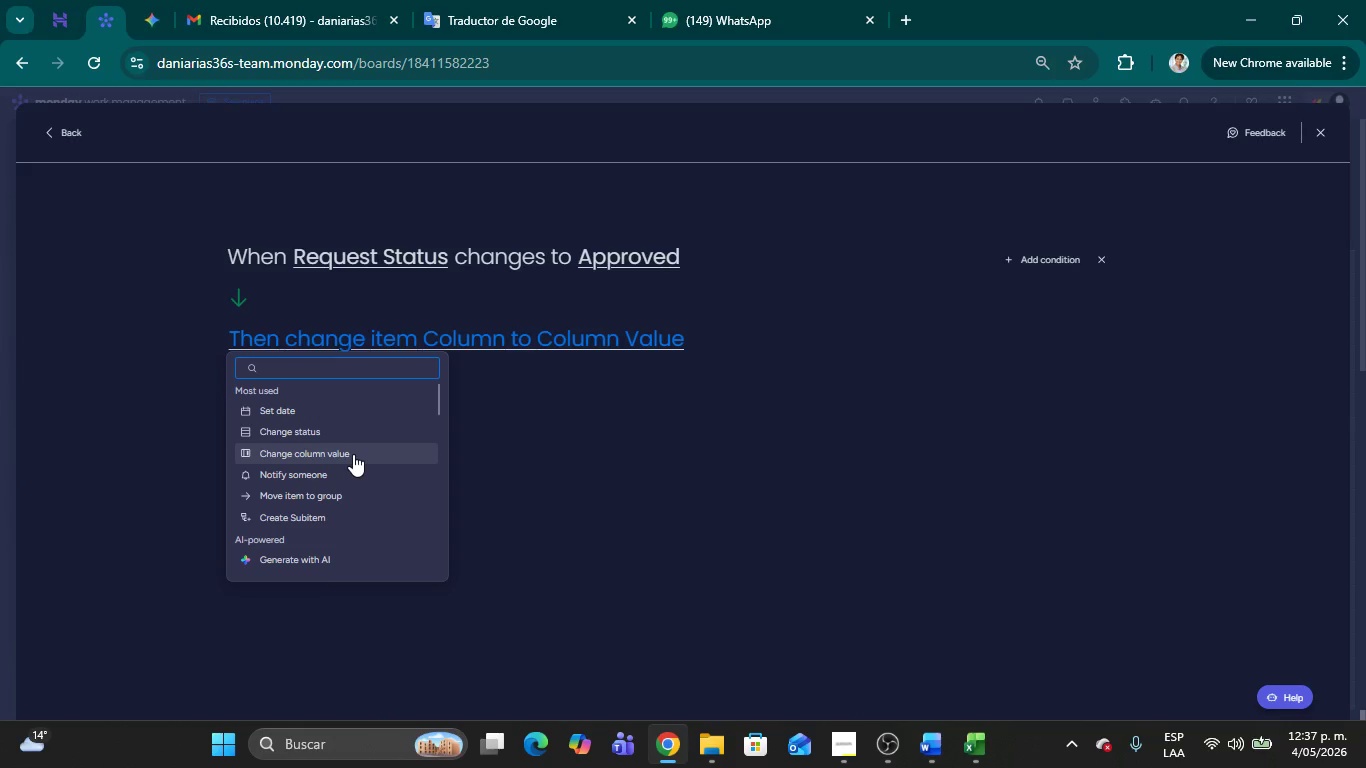 
wait(10.2)
 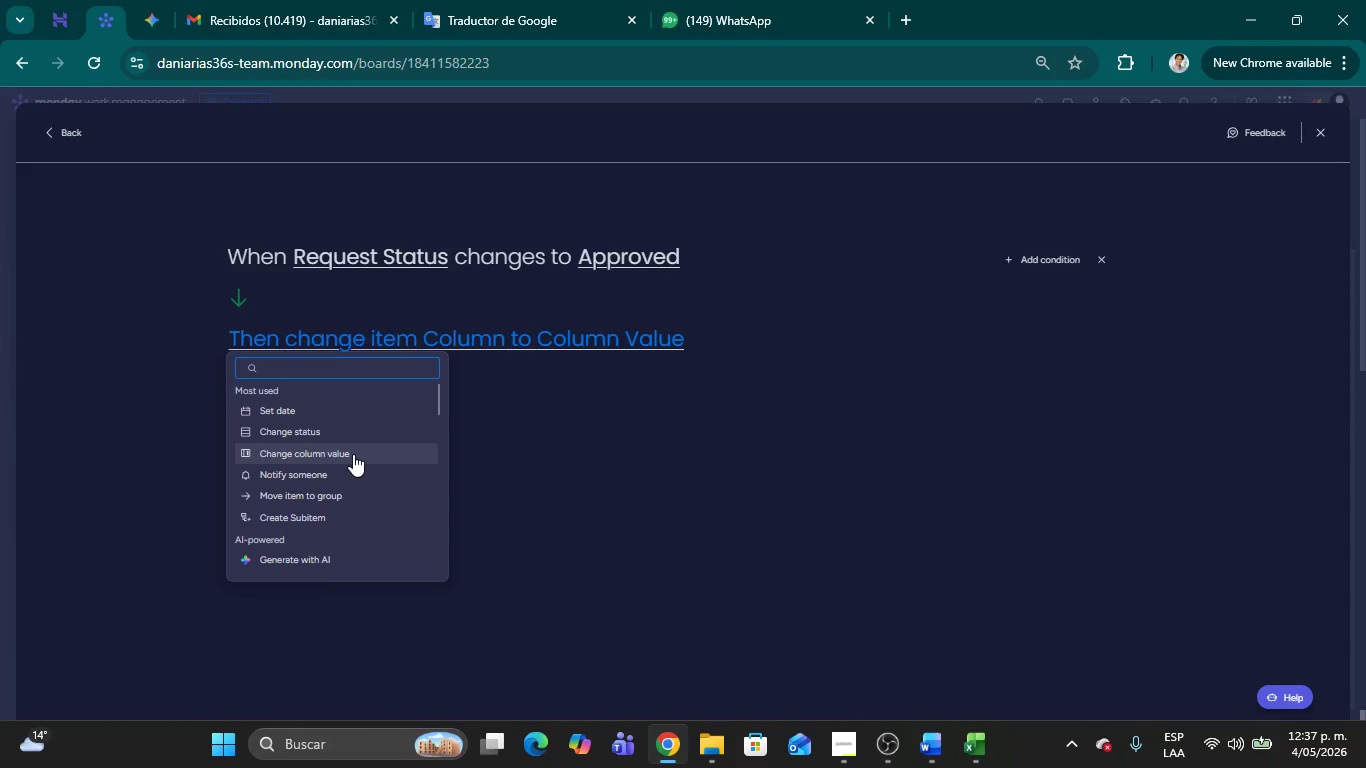 
left_click([323, 432])
 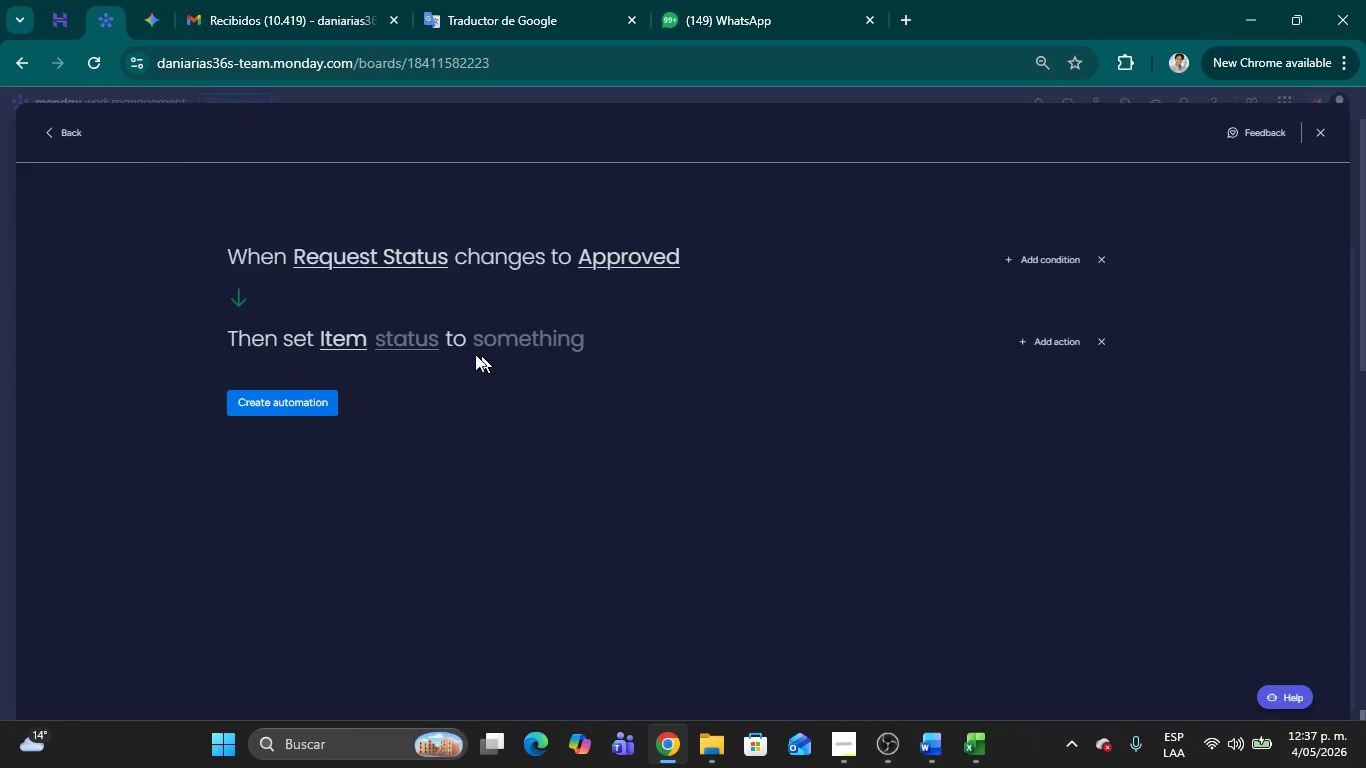 
left_click([417, 341])
 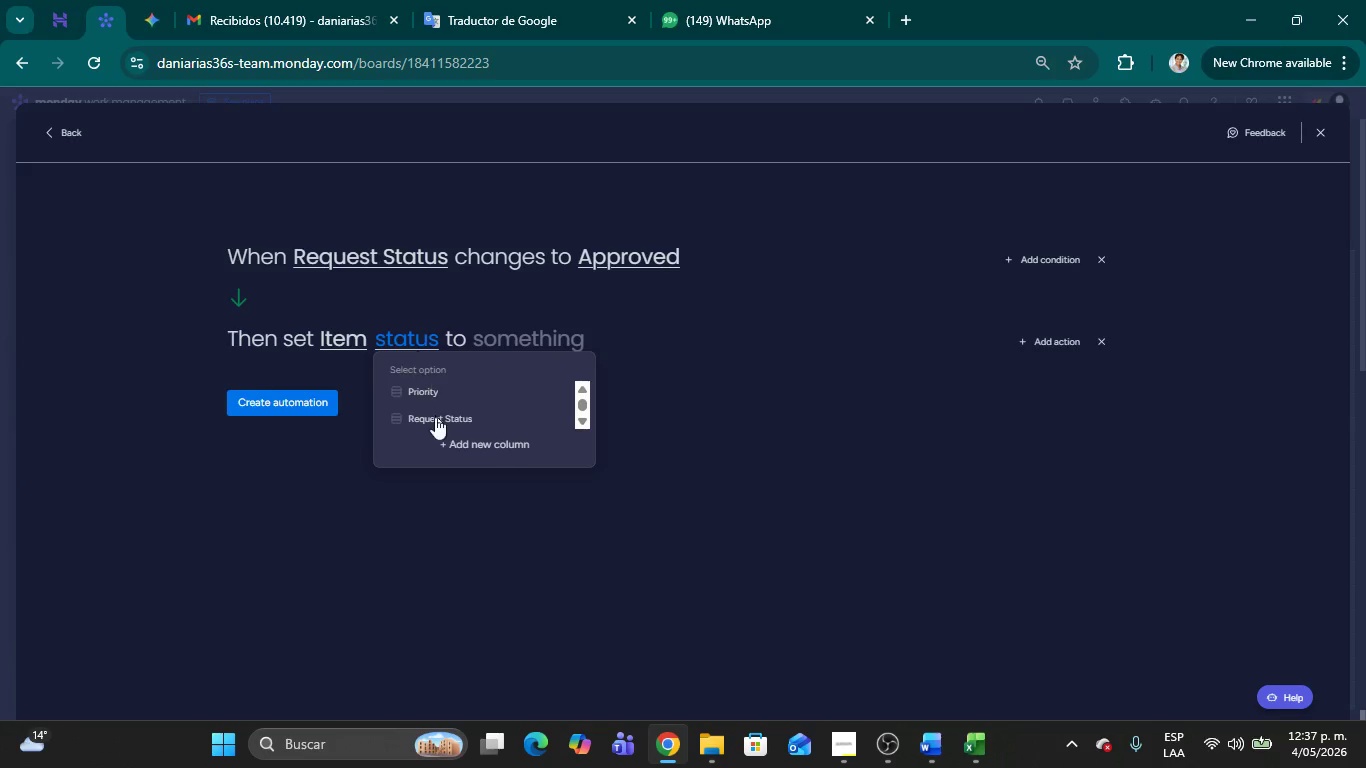 
left_click([436, 420])
 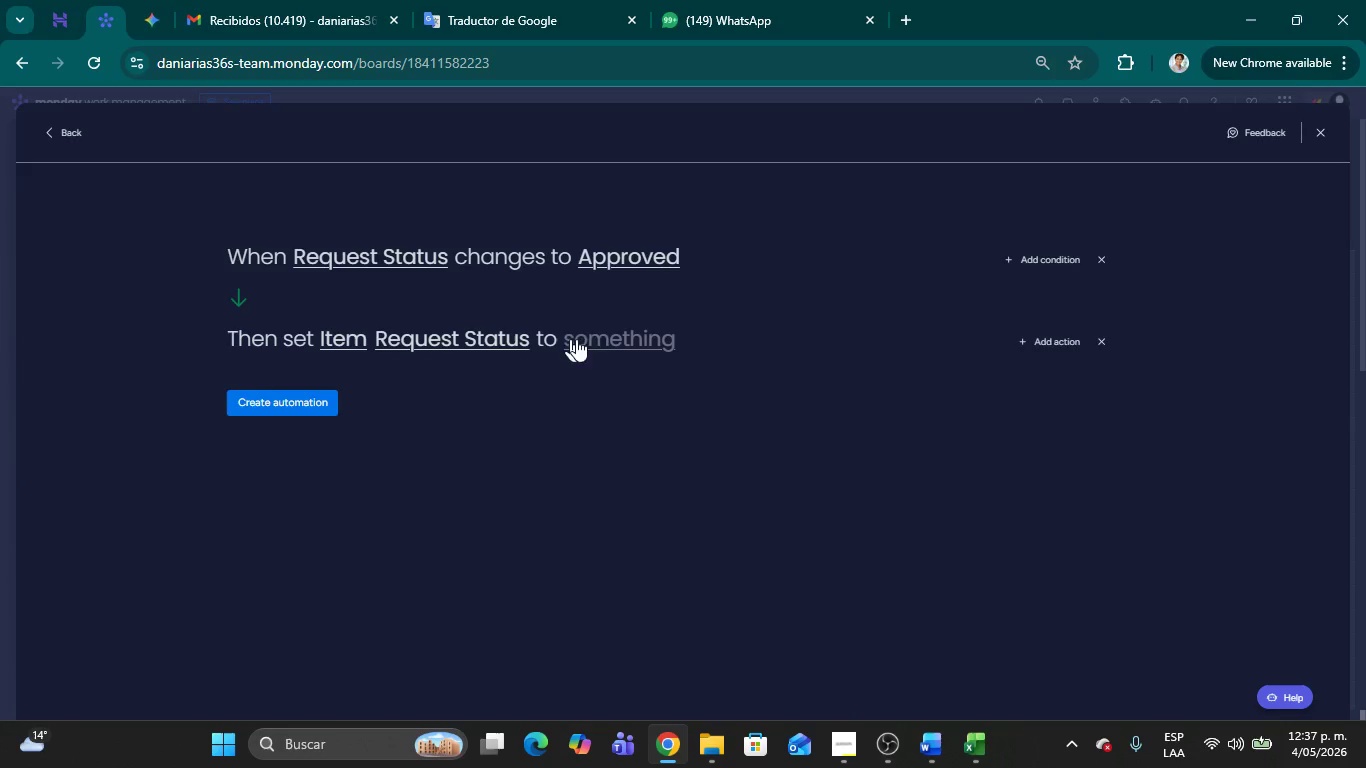 
left_click([597, 340])
 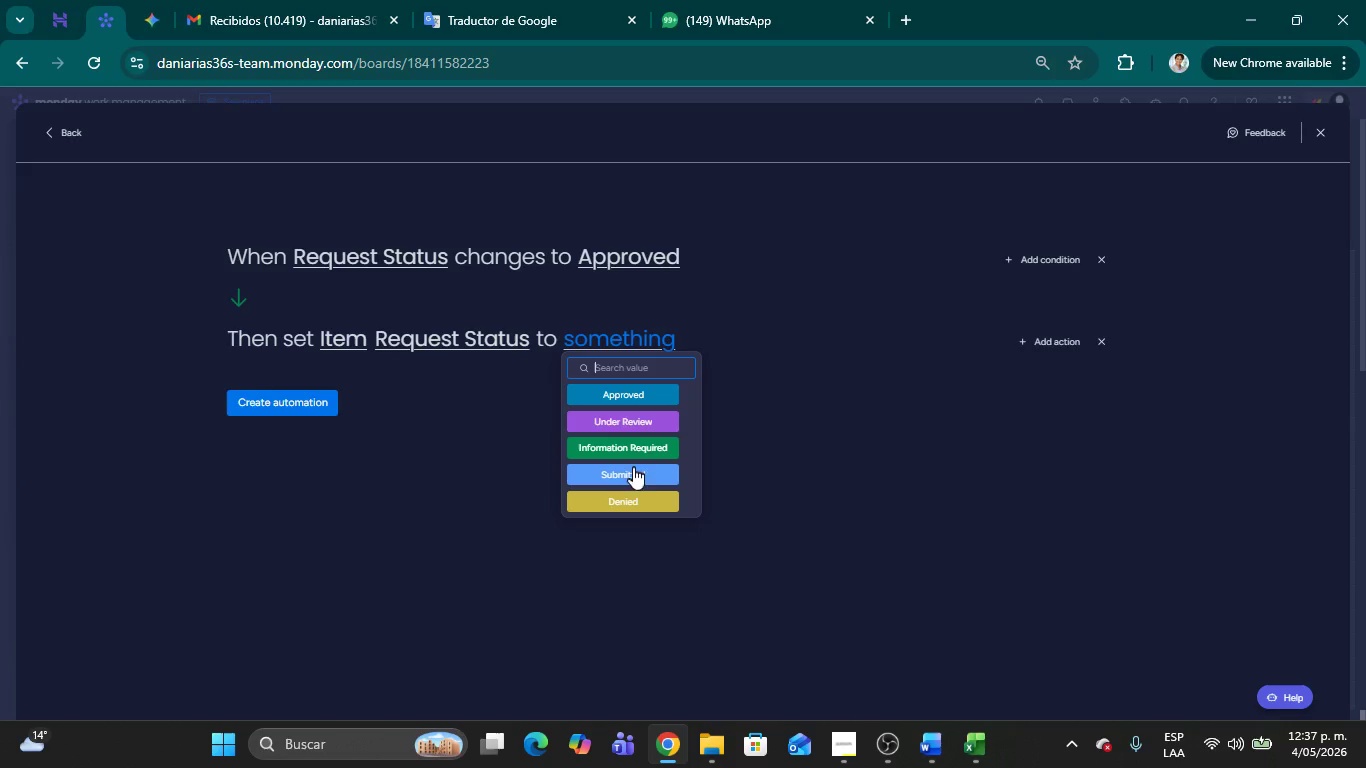 
left_click([632, 499])
 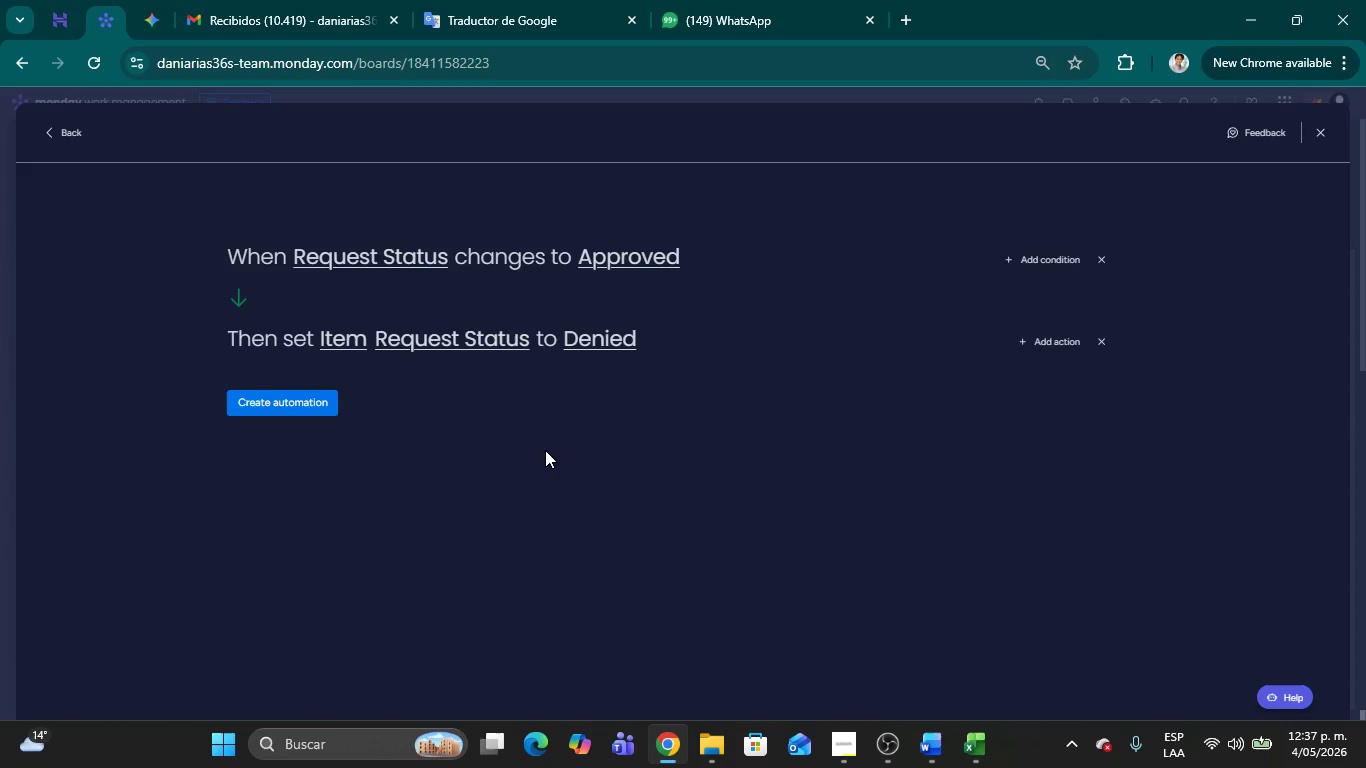 
left_click([545, 450])
 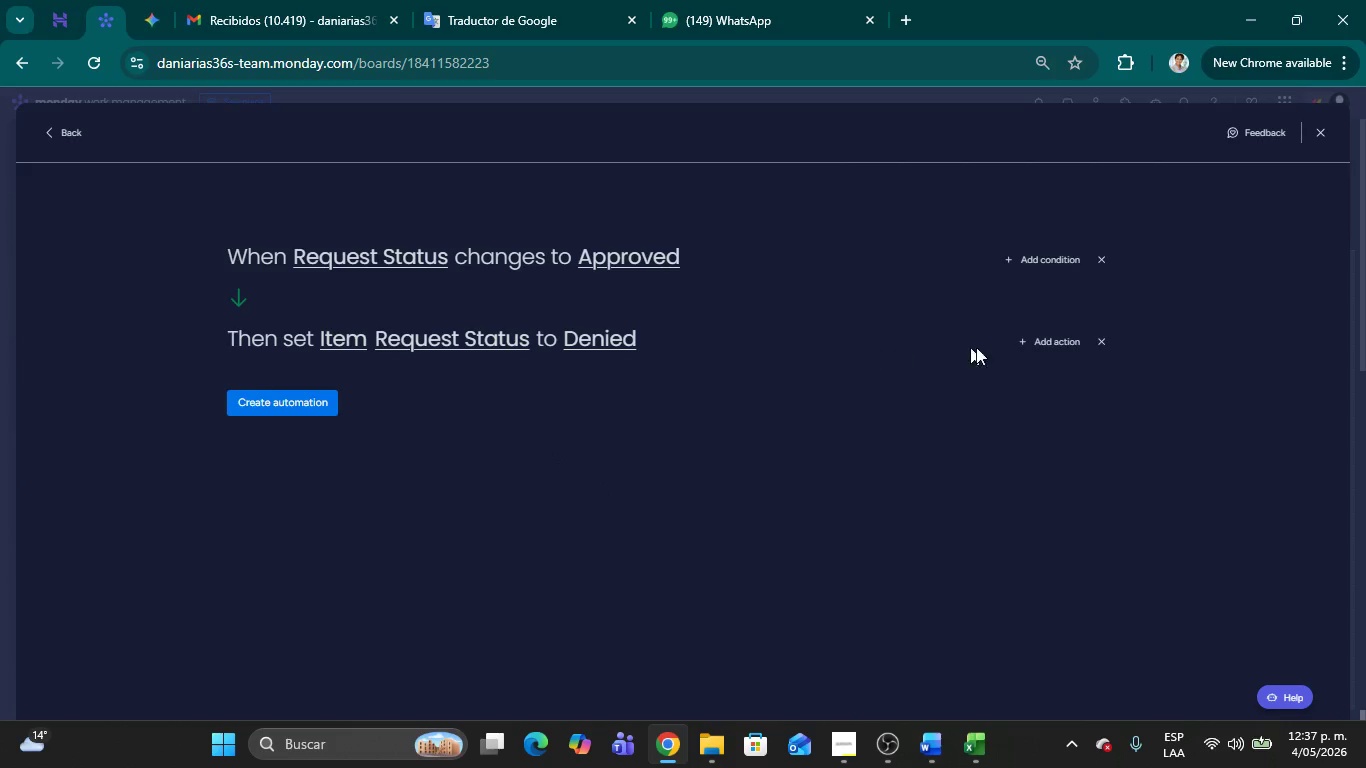 
left_click([1109, 349])
 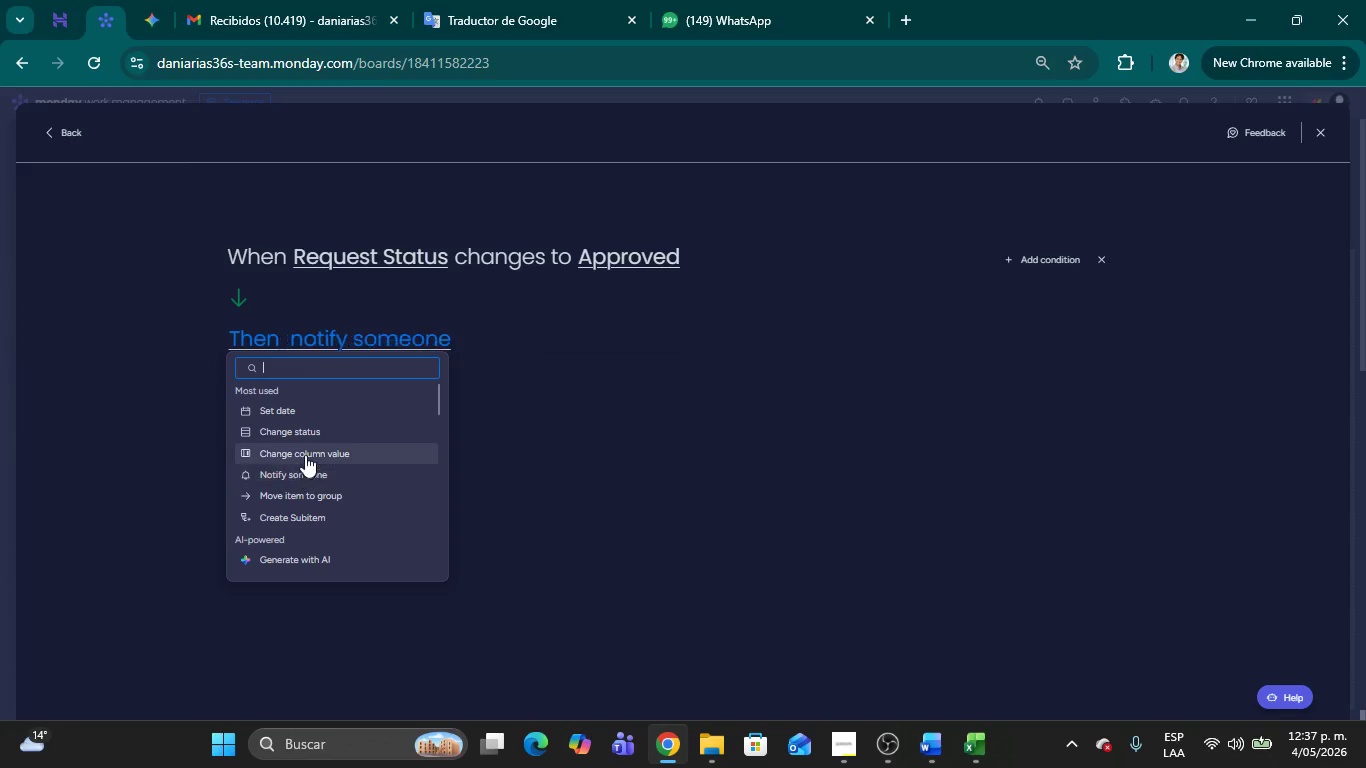 
left_click([303, 479])
 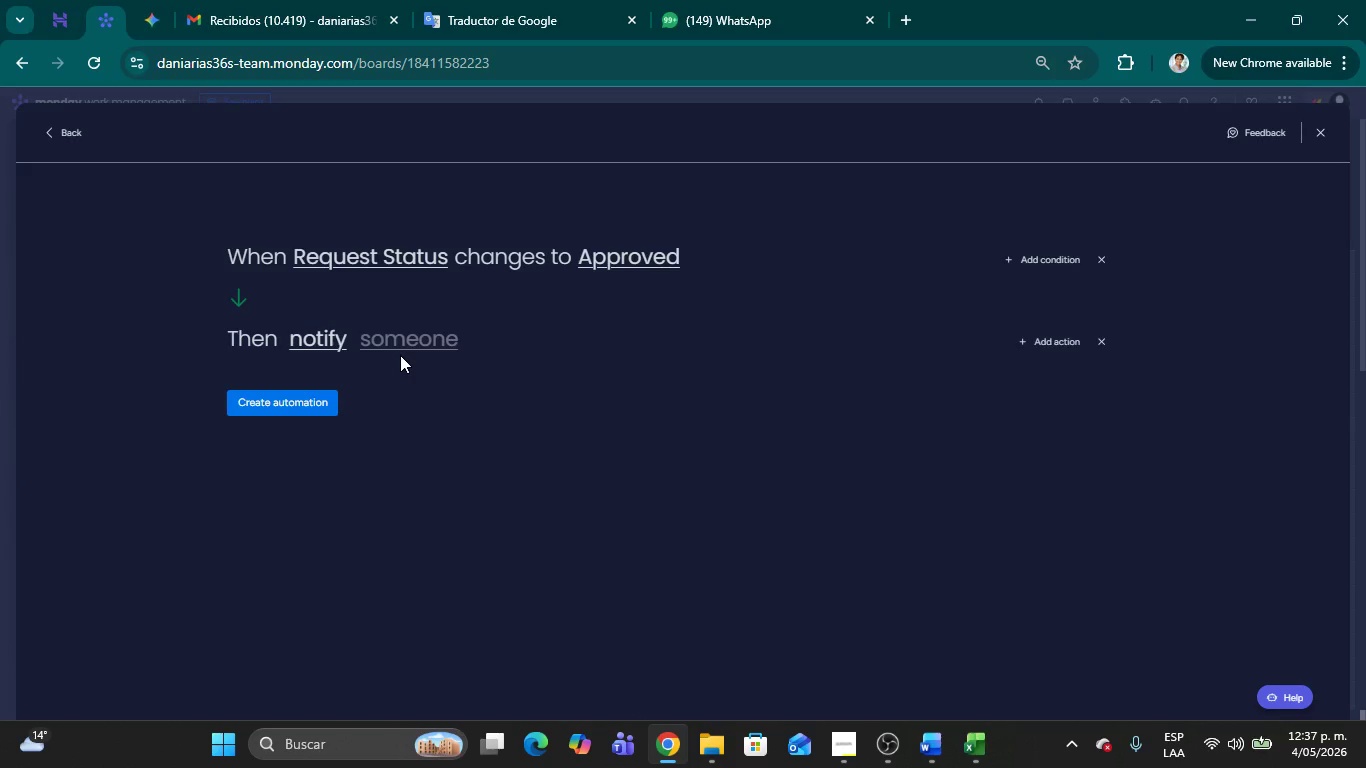 
wait(10.62)
 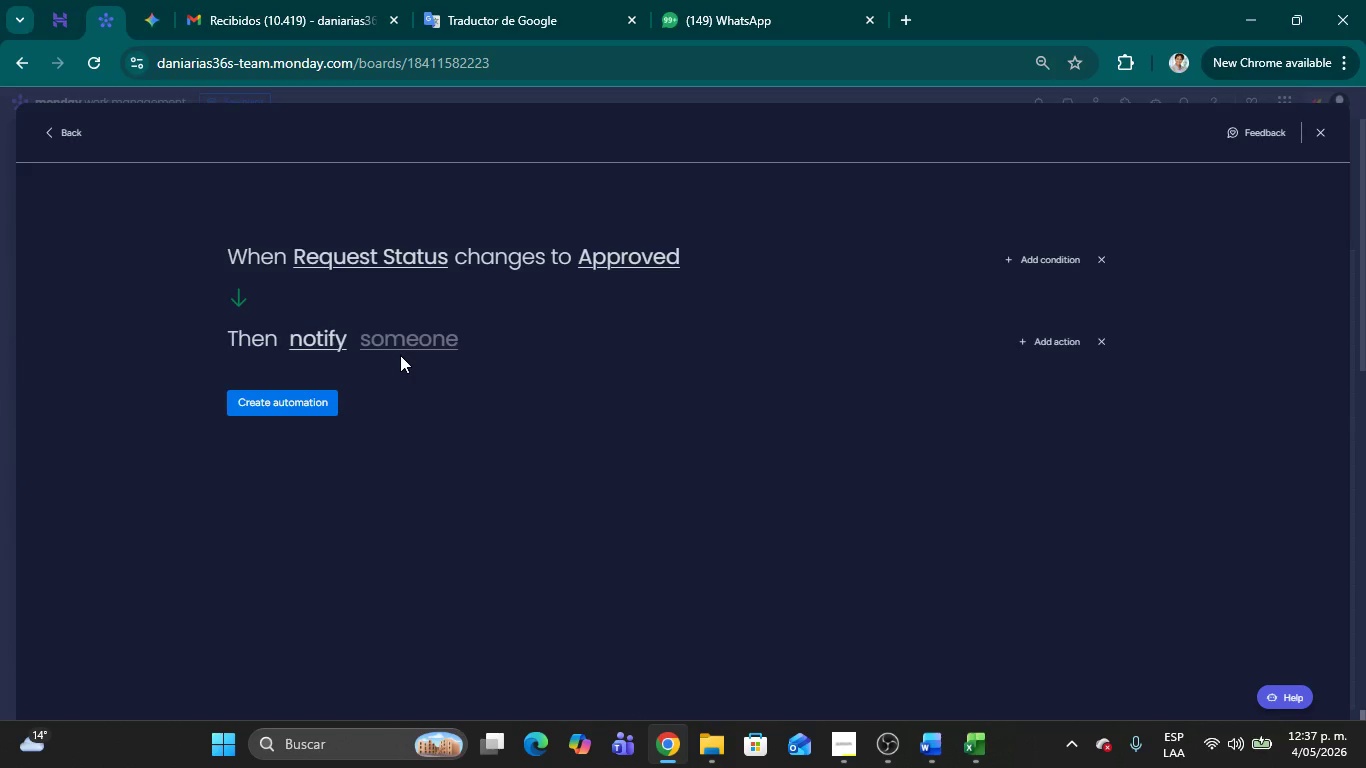 
left_click([400, 345])
 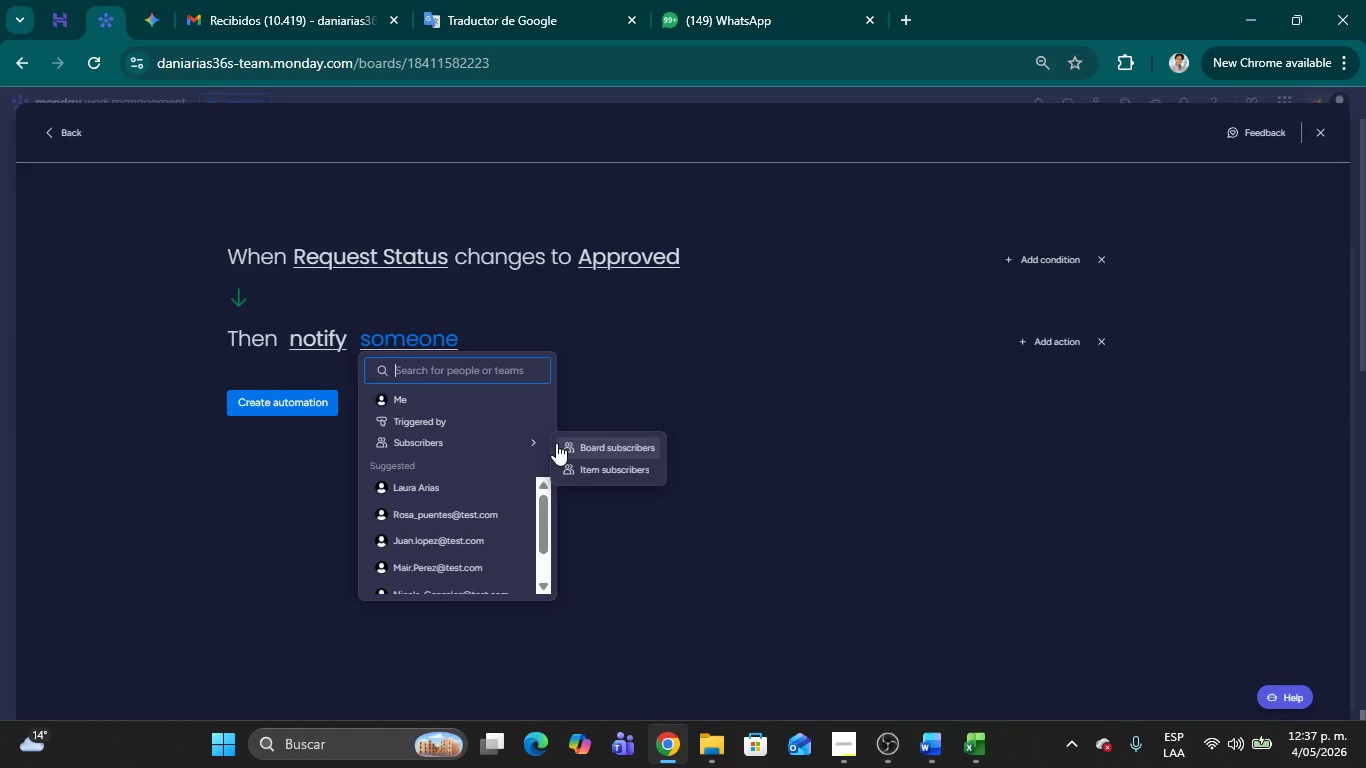 
scroll: coordinate [476, 521], scroll_direction: none, amount: 0.0
 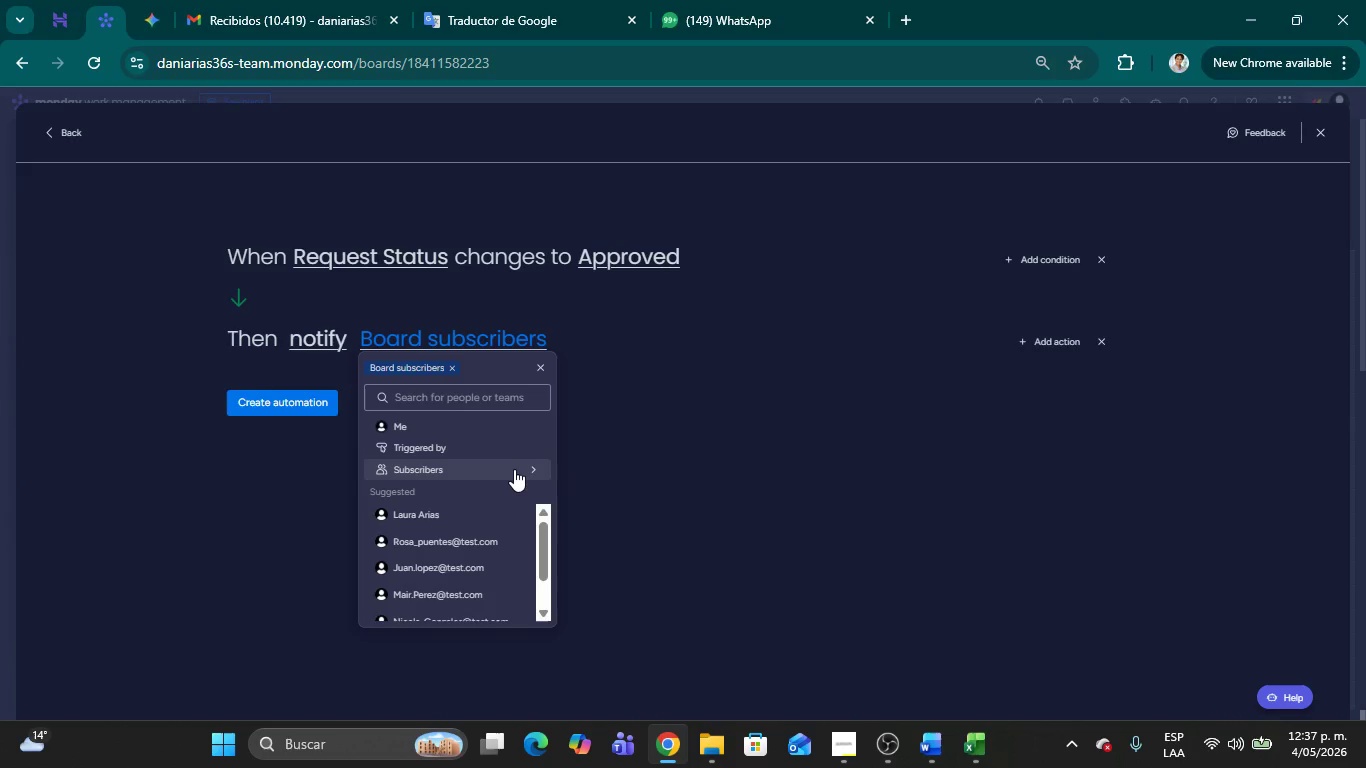 
left_click([621, 495])
 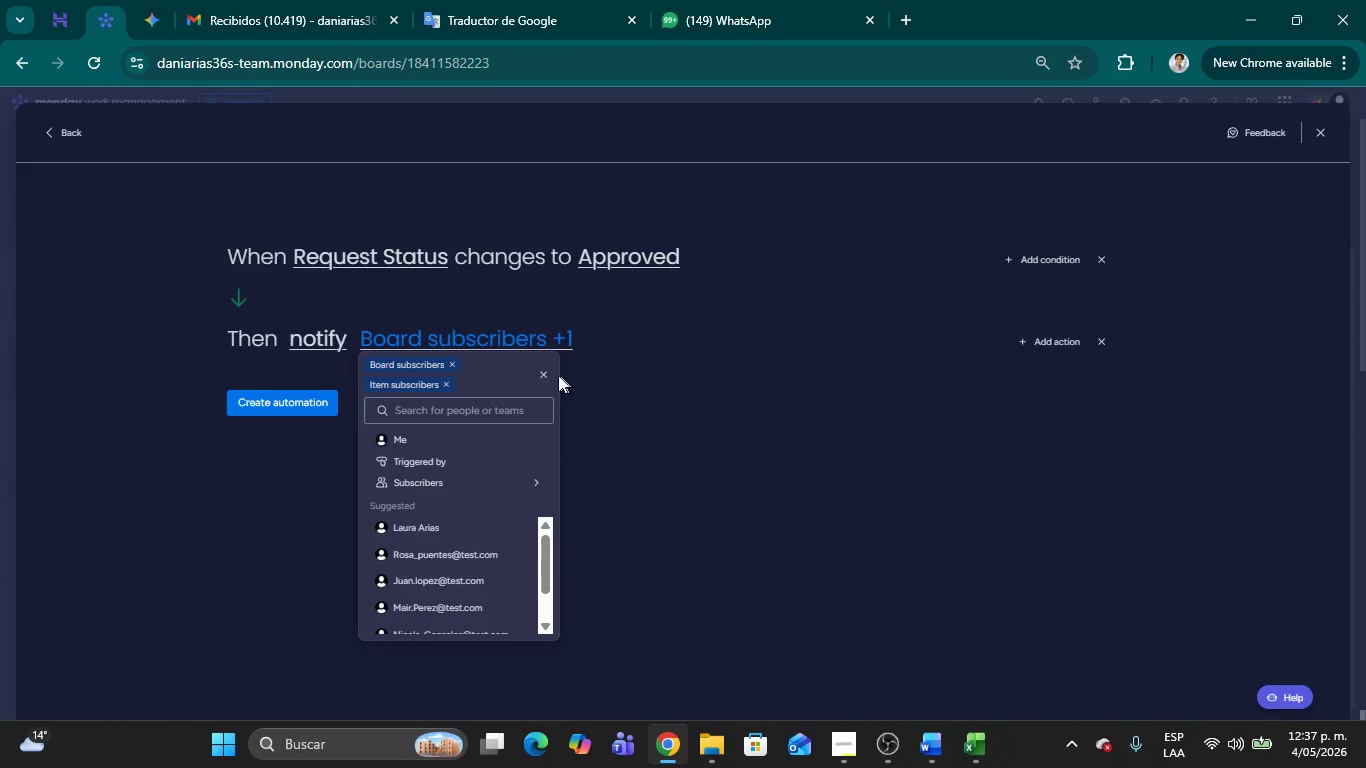 
left_click([541, 377])
 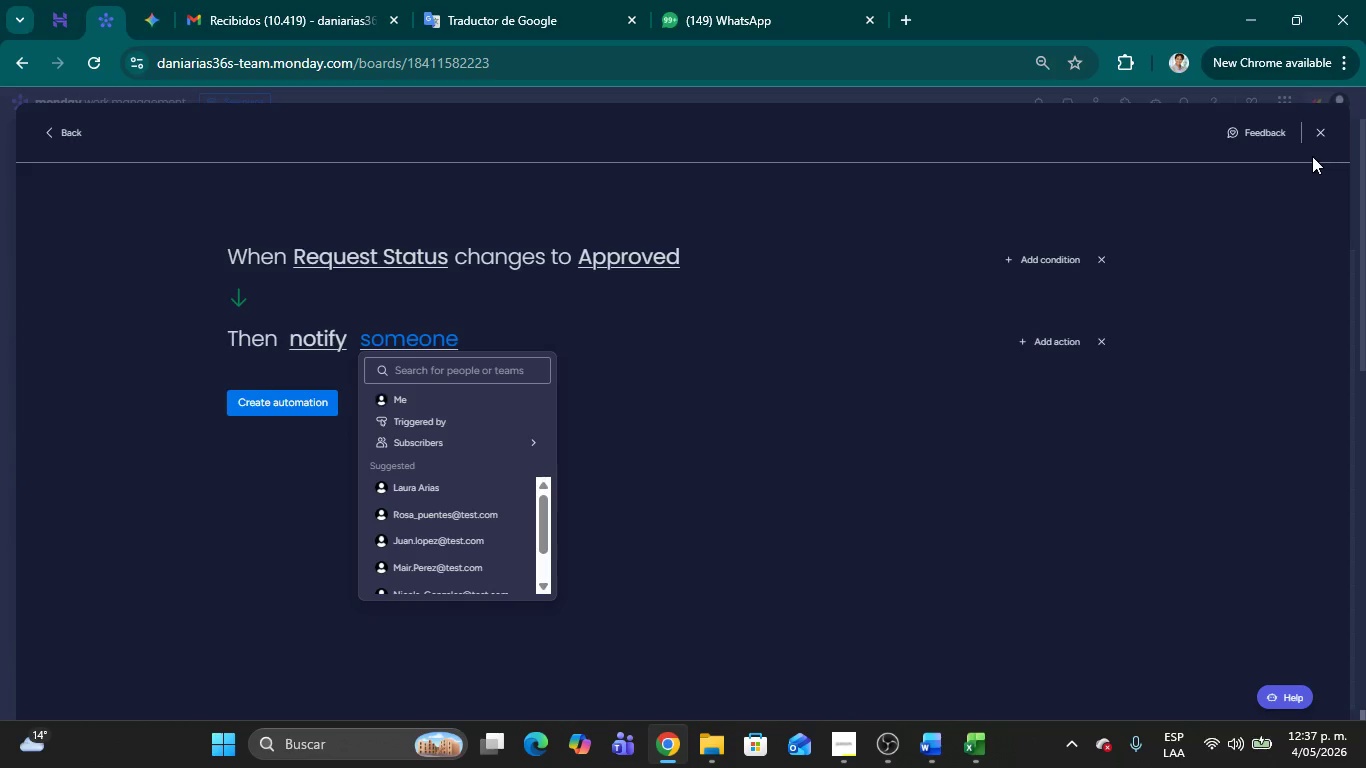 
left_click([1317, 129])
 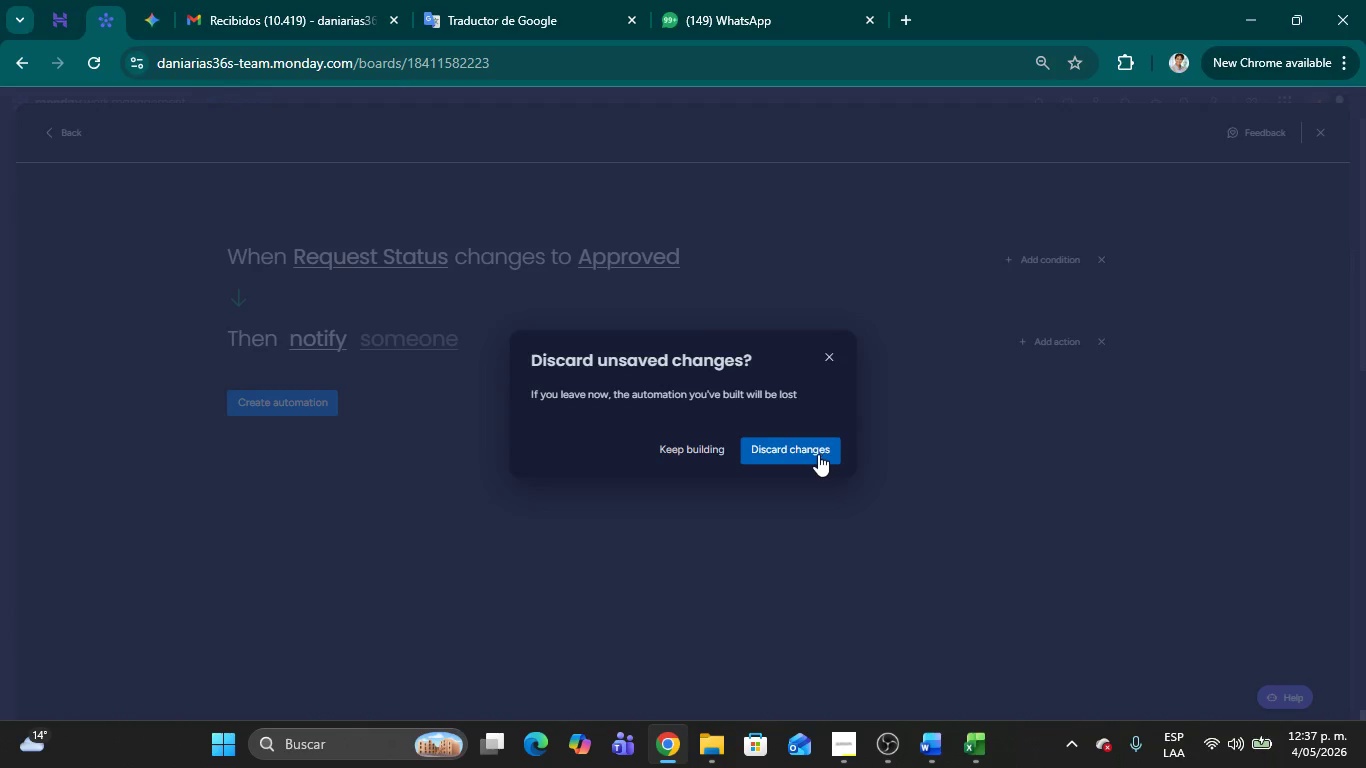 
left_click([809, 454])
 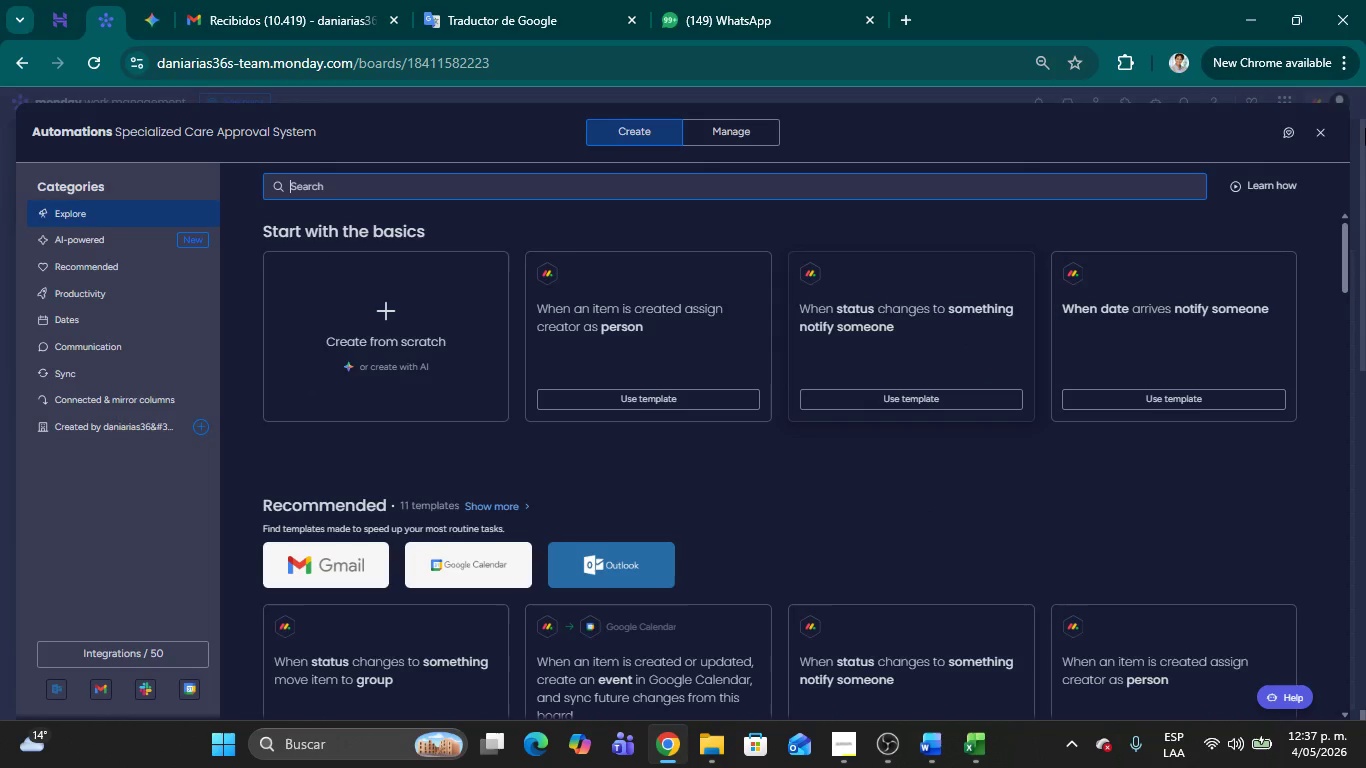 
left_click([1318, 131])
 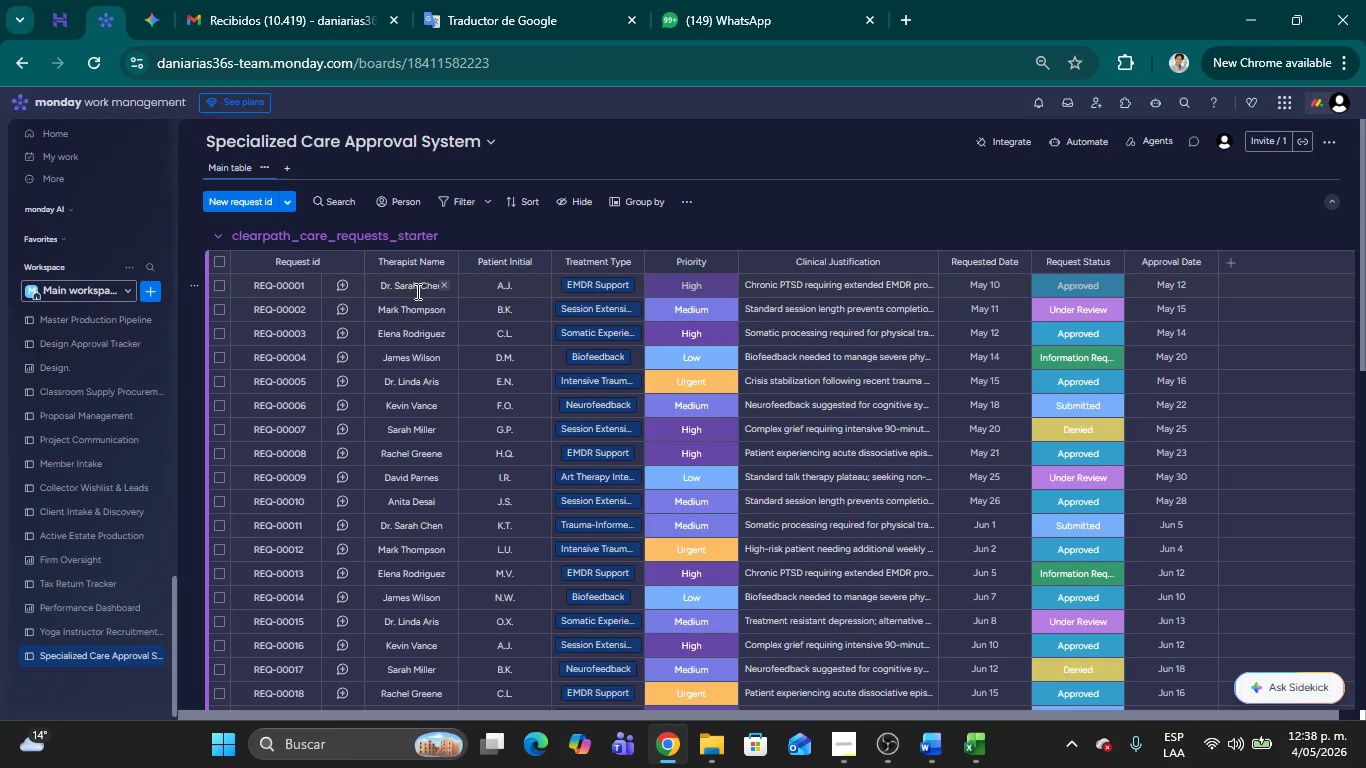 
wait(6.24)
 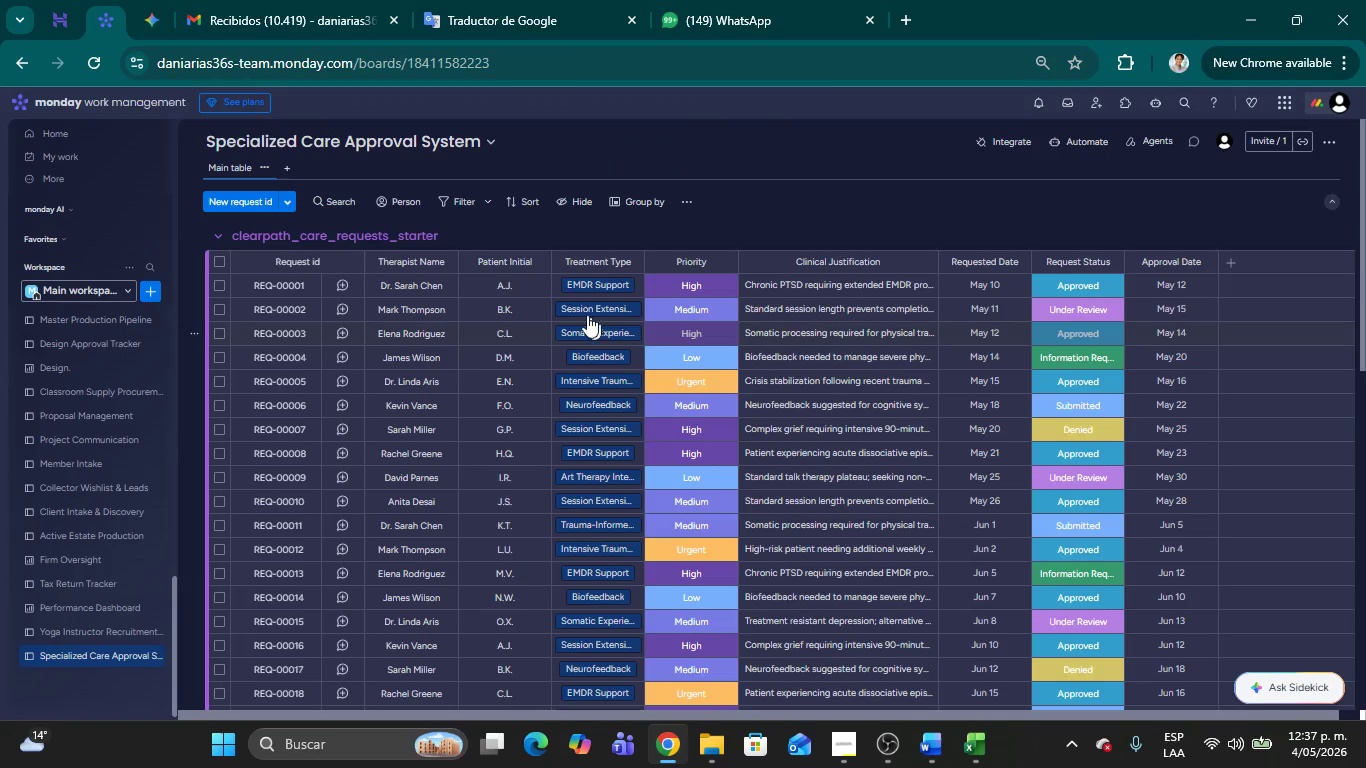 
left_click([988, 743])
 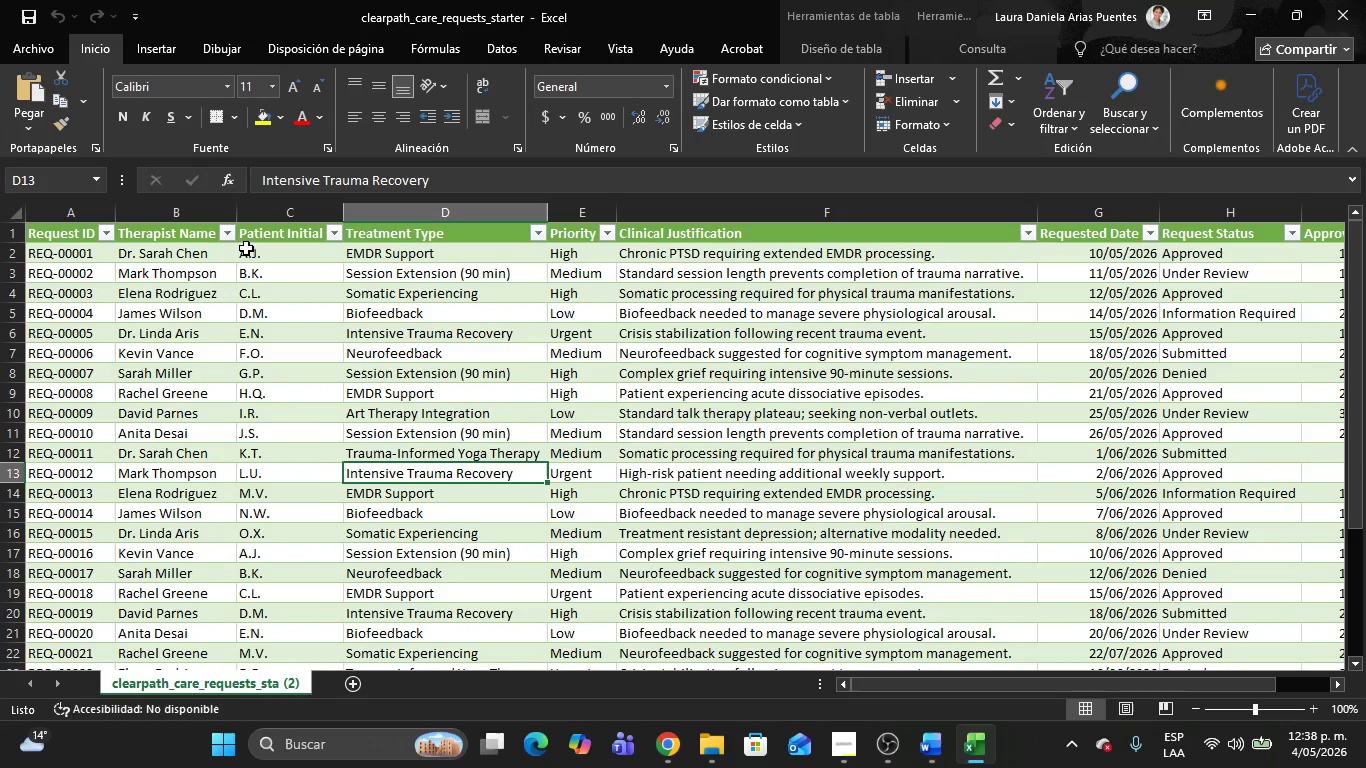 
left_click([225, 232])
 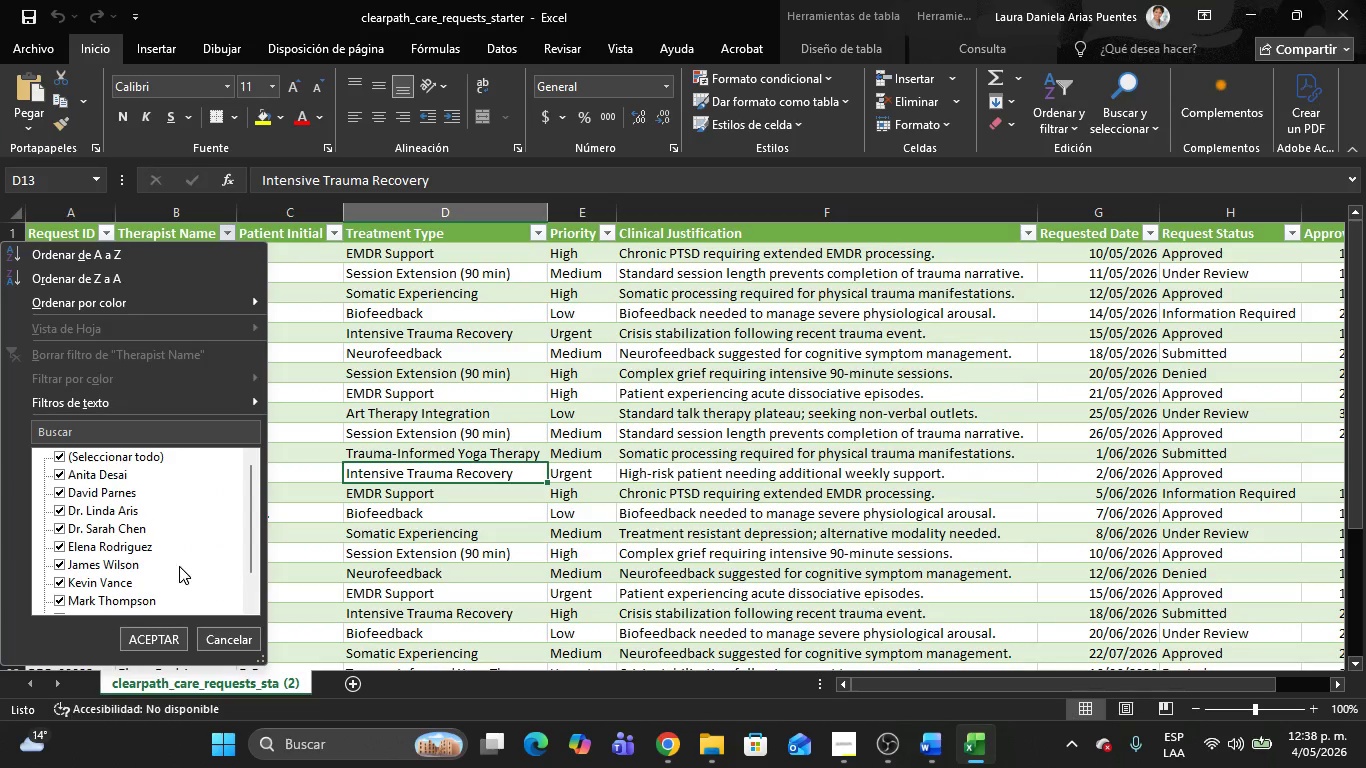 
scroll: coordinate [234, 525], scroll_direction: up, amount: 12.0
 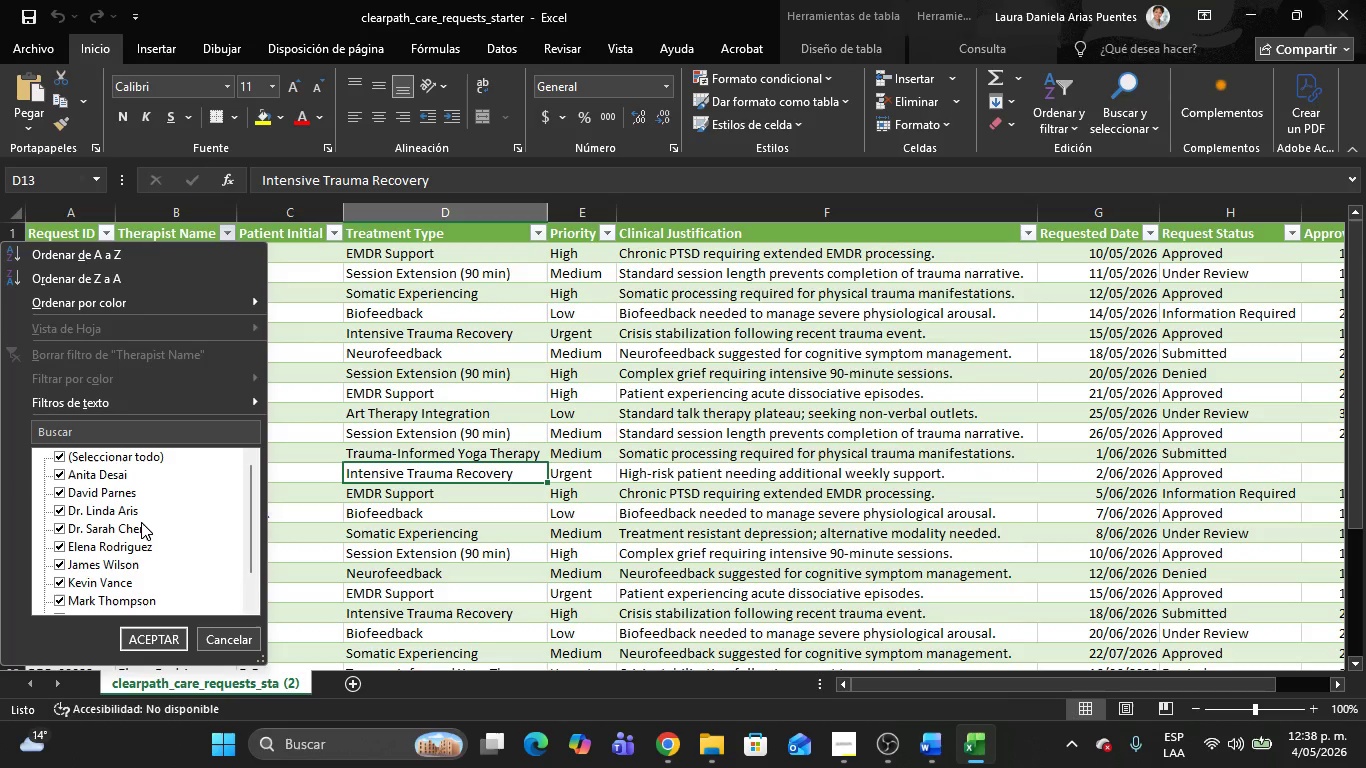 
wait(12.33)
 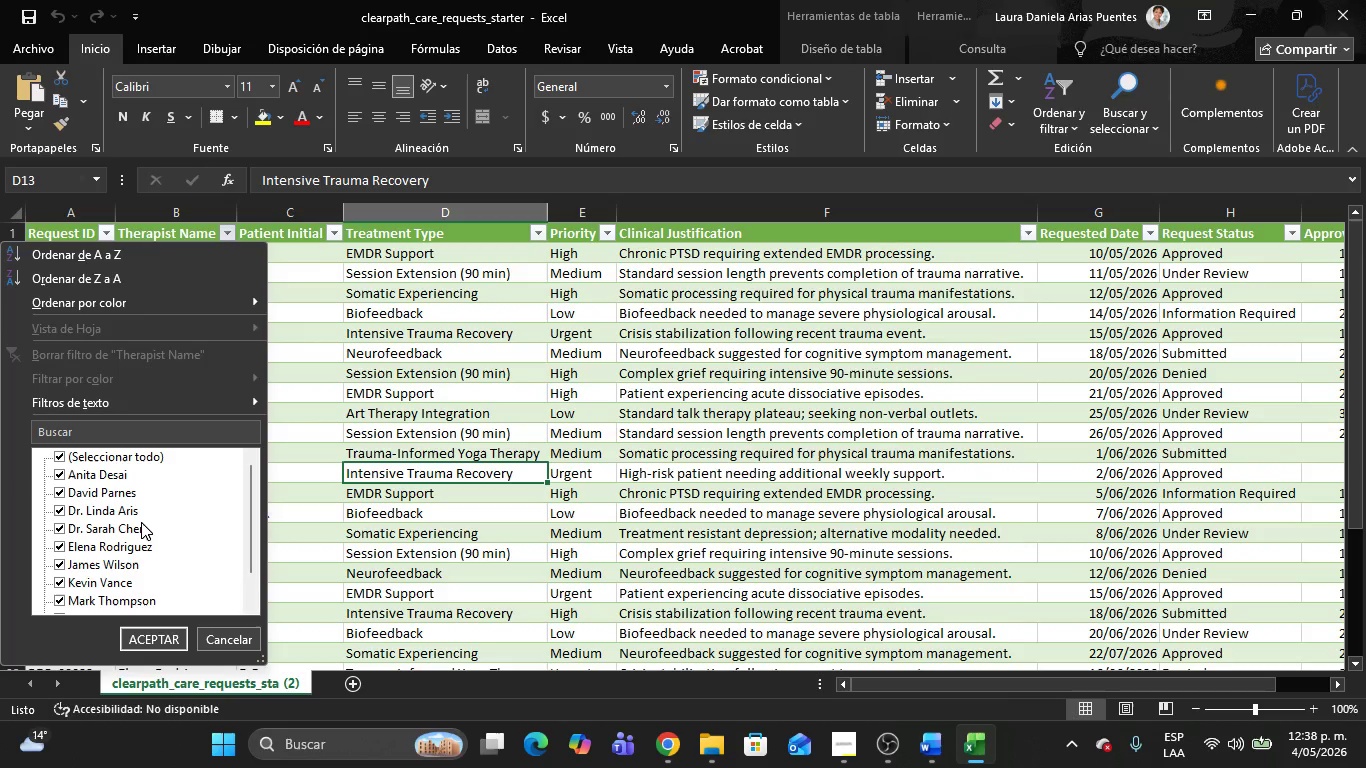 
left_click_drag(start_coordinate=[128, 474], to_coordinate=[117, 474])
 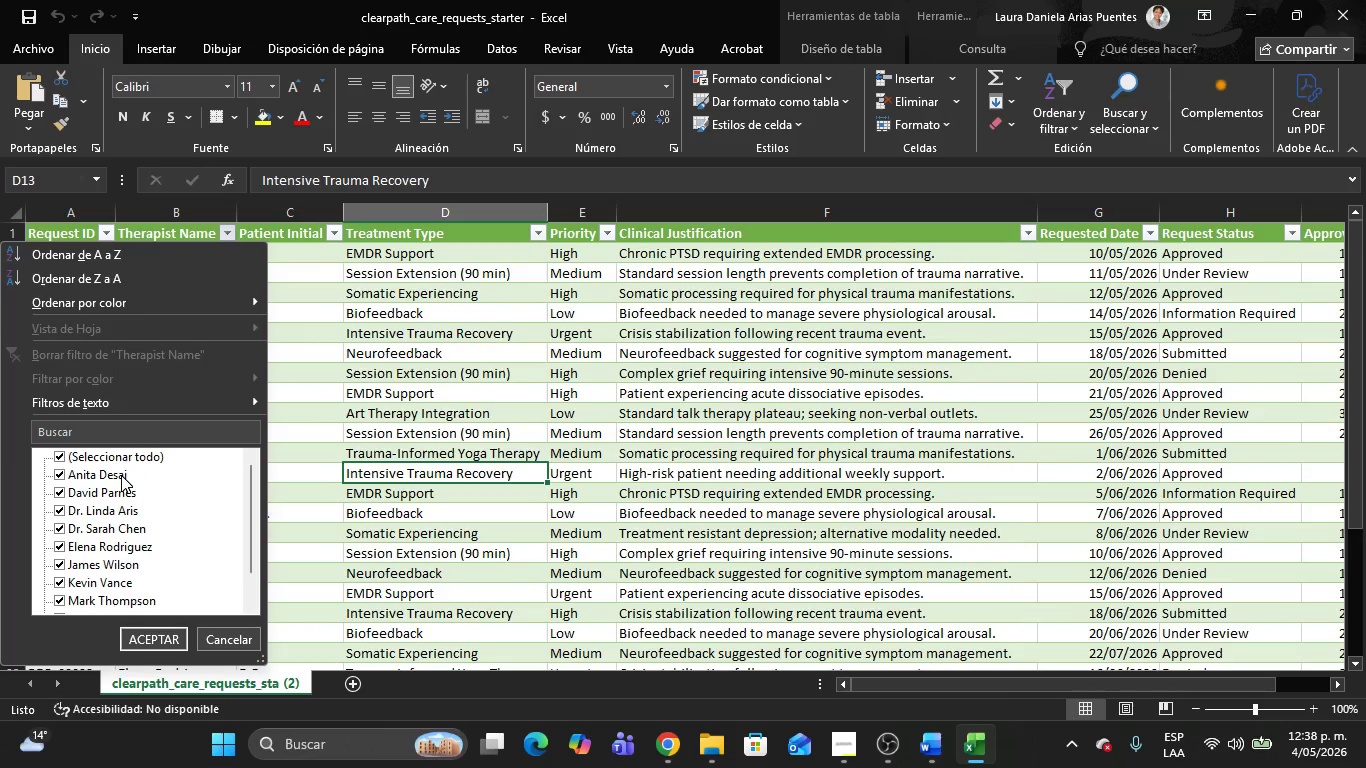 
left_click([121, 475])
 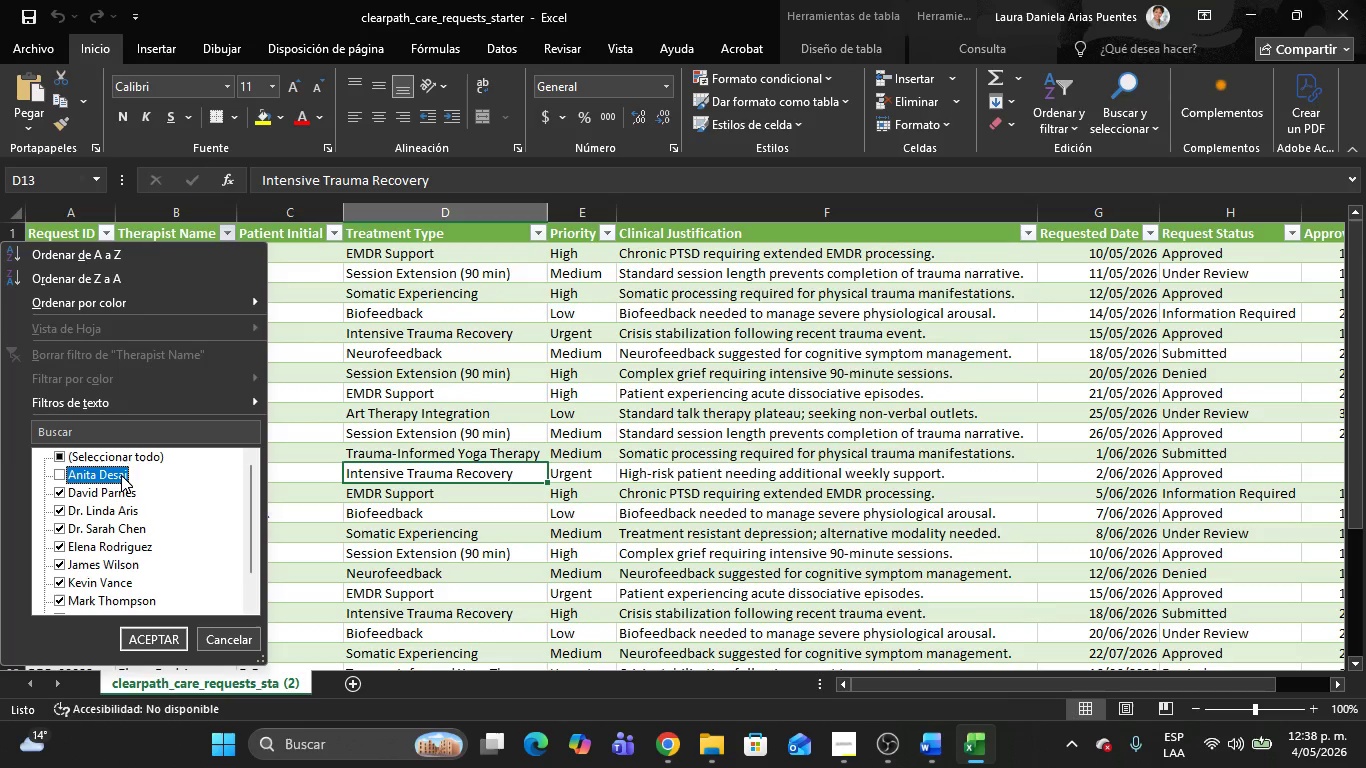 
key(Control+C)
 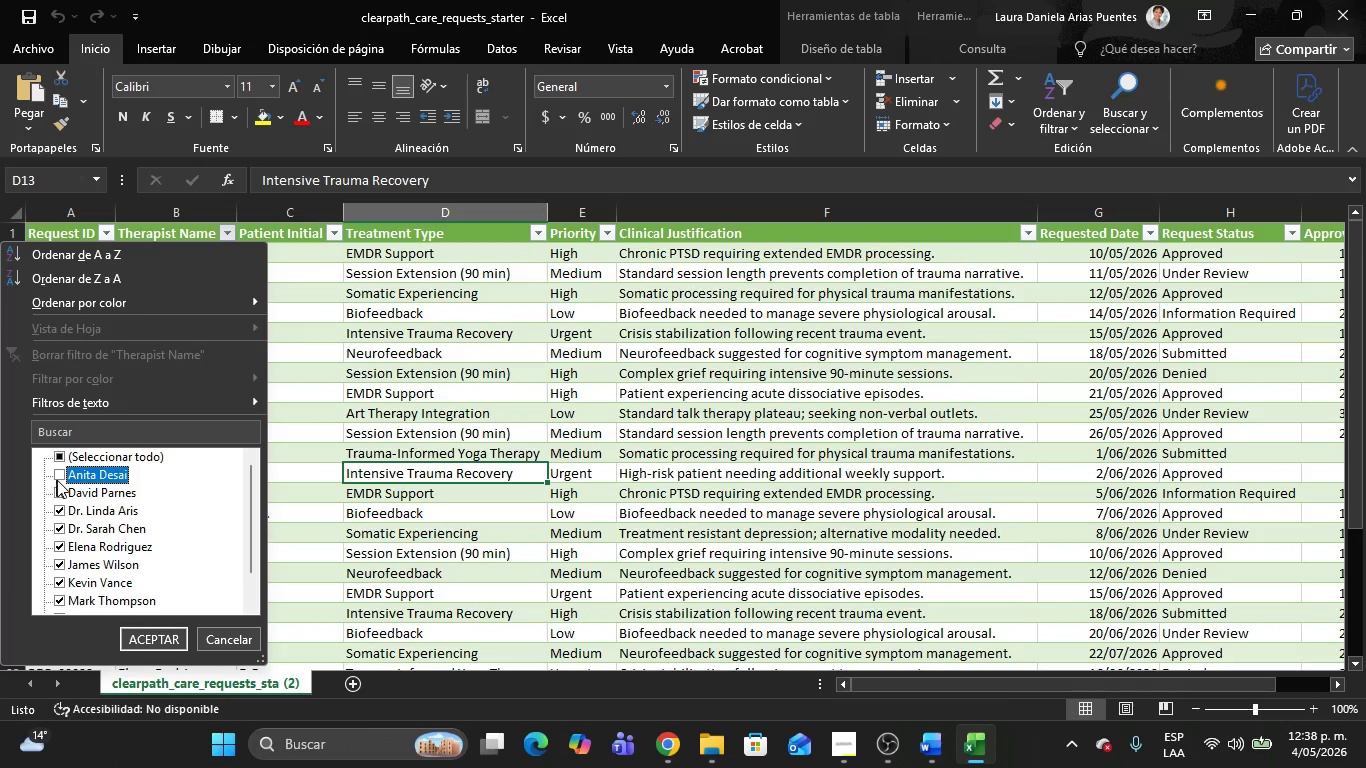 
left_click([57, 479])
 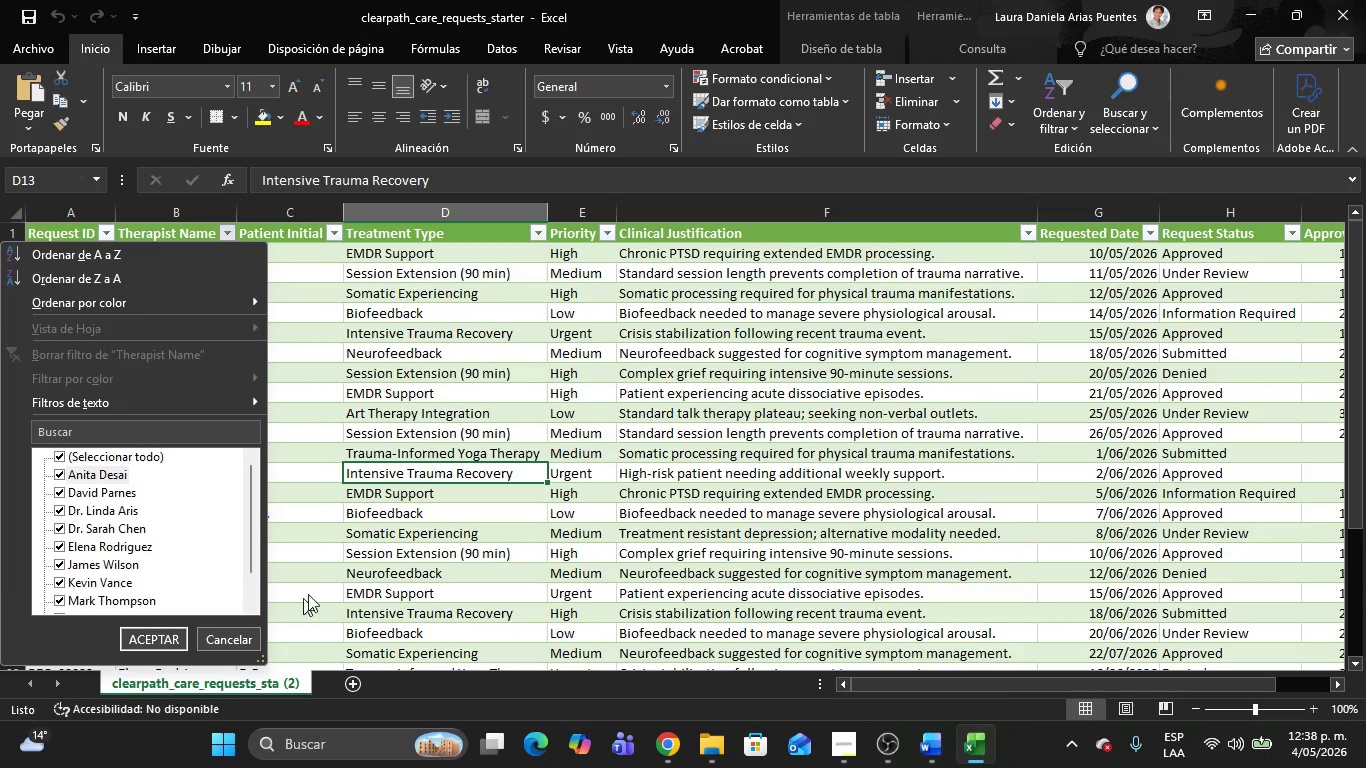 
key(Alt+AltLeft)
 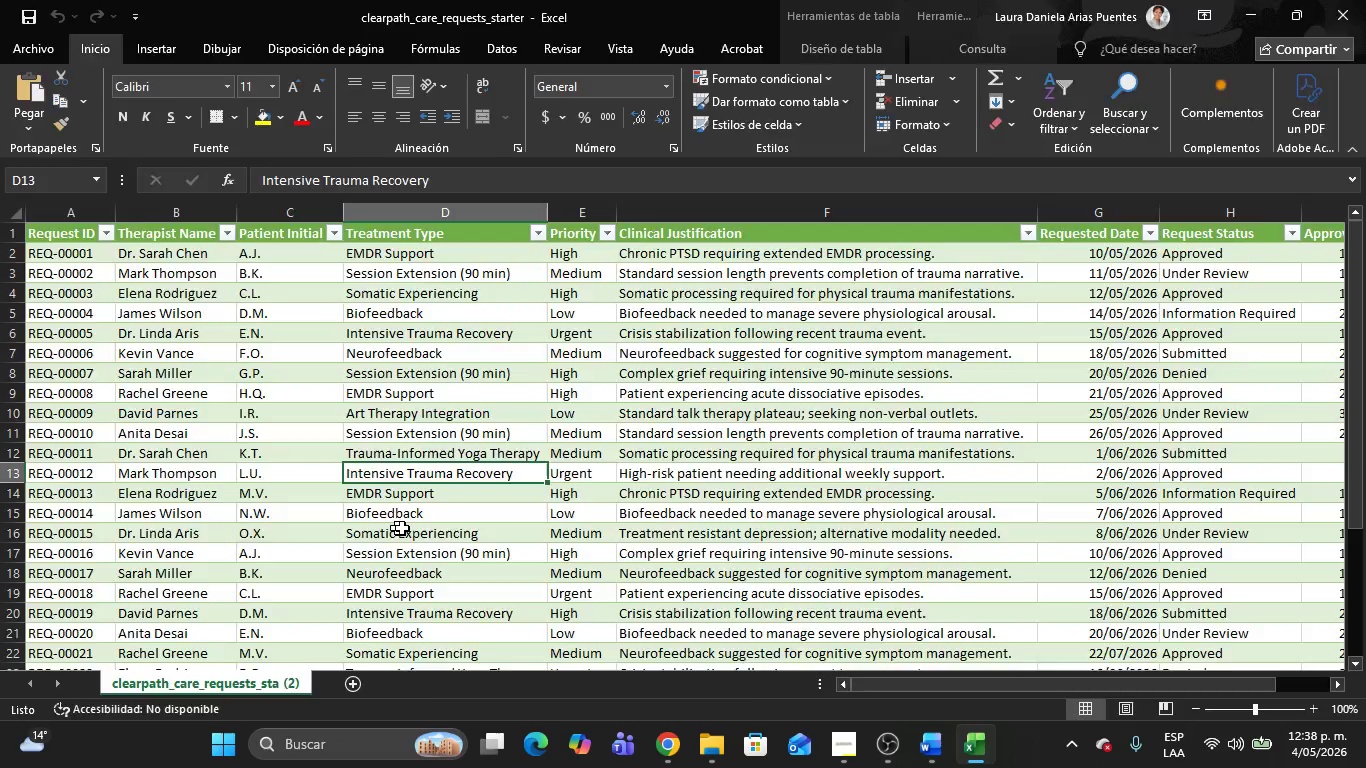 
key(Alt+Tab)
 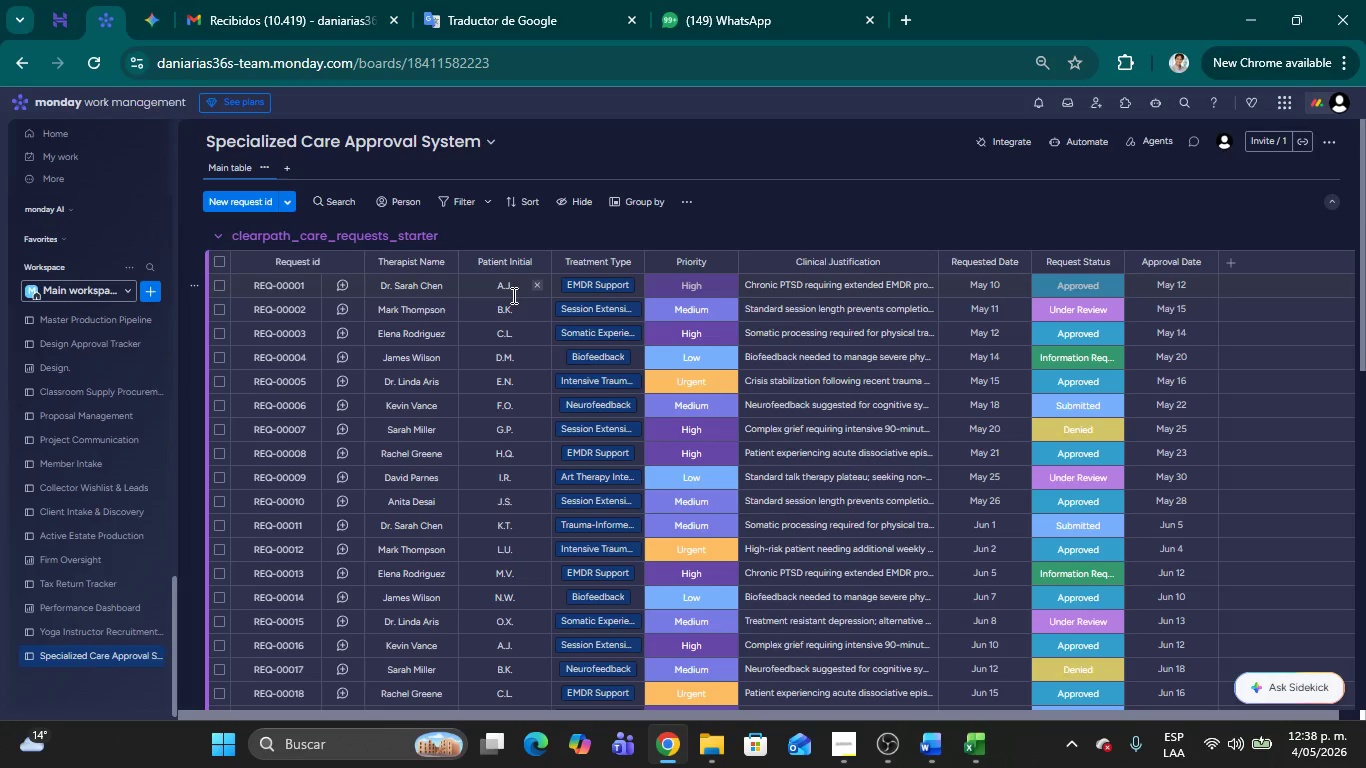 
wait(6.07)
 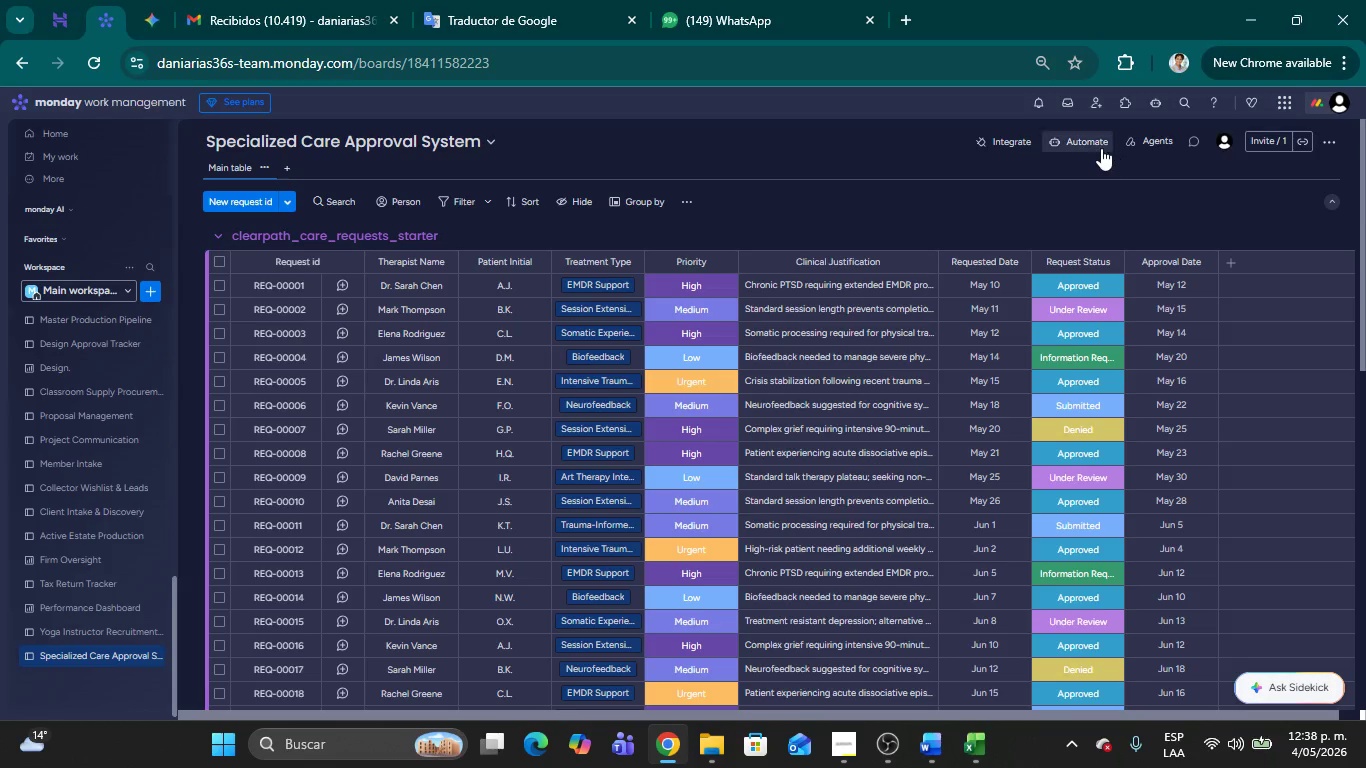 
mouse_move([472, 513])
 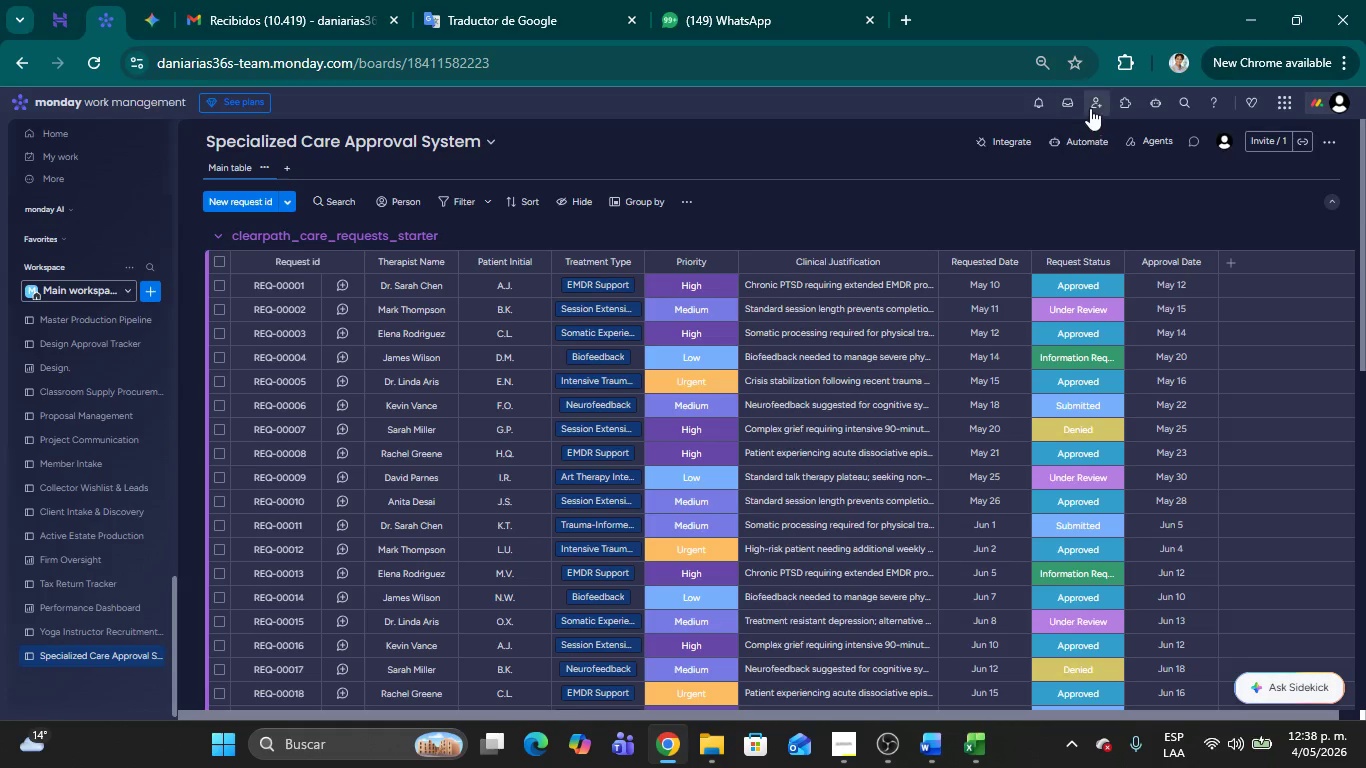 
left_click([1090, 107])
 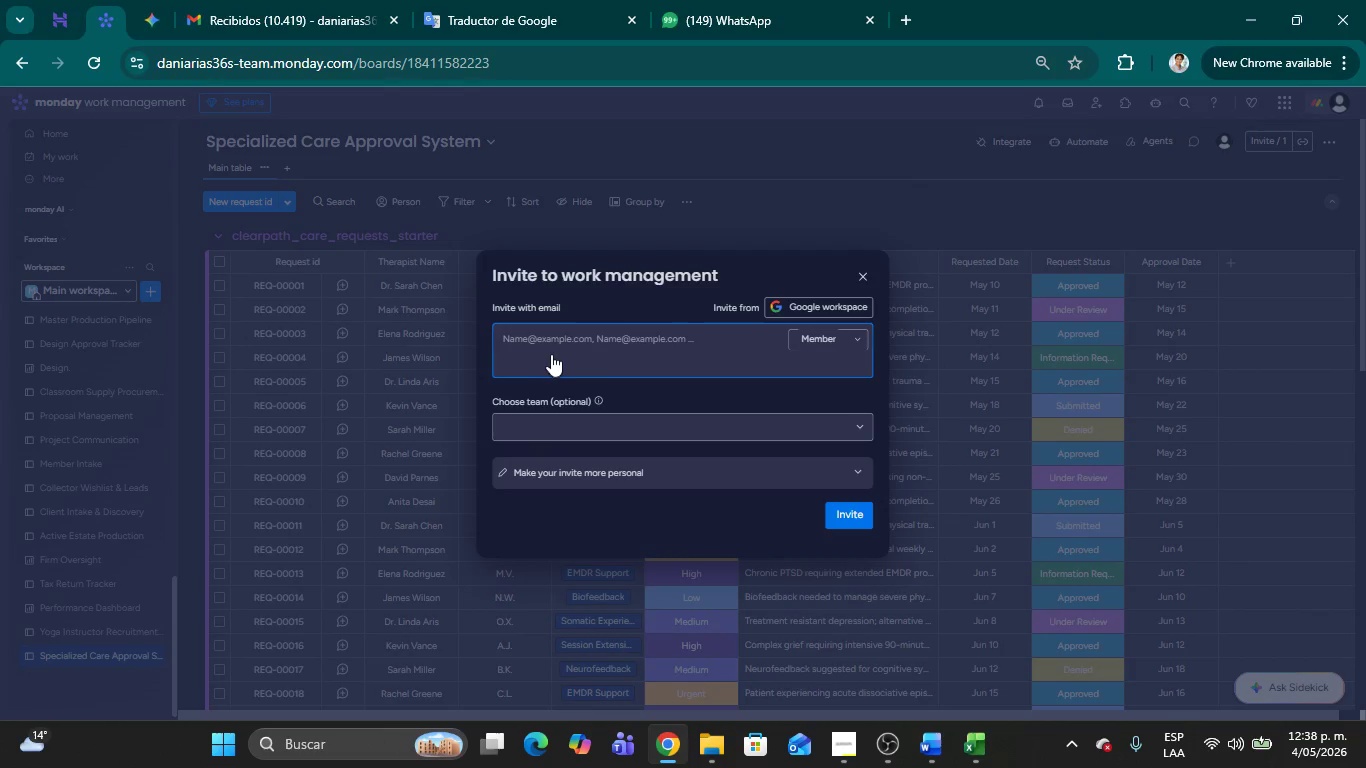 
left_click([552, 336])
 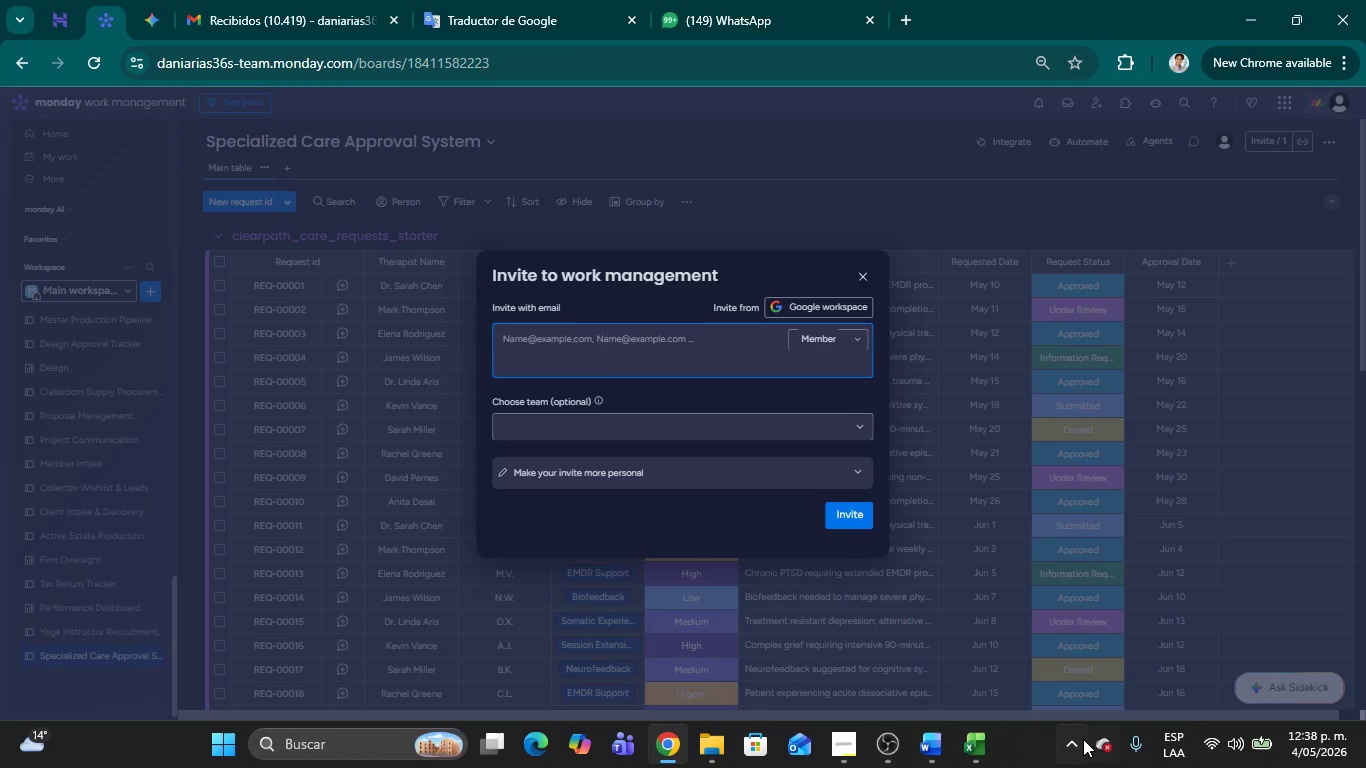 
left_click([987, 753])
 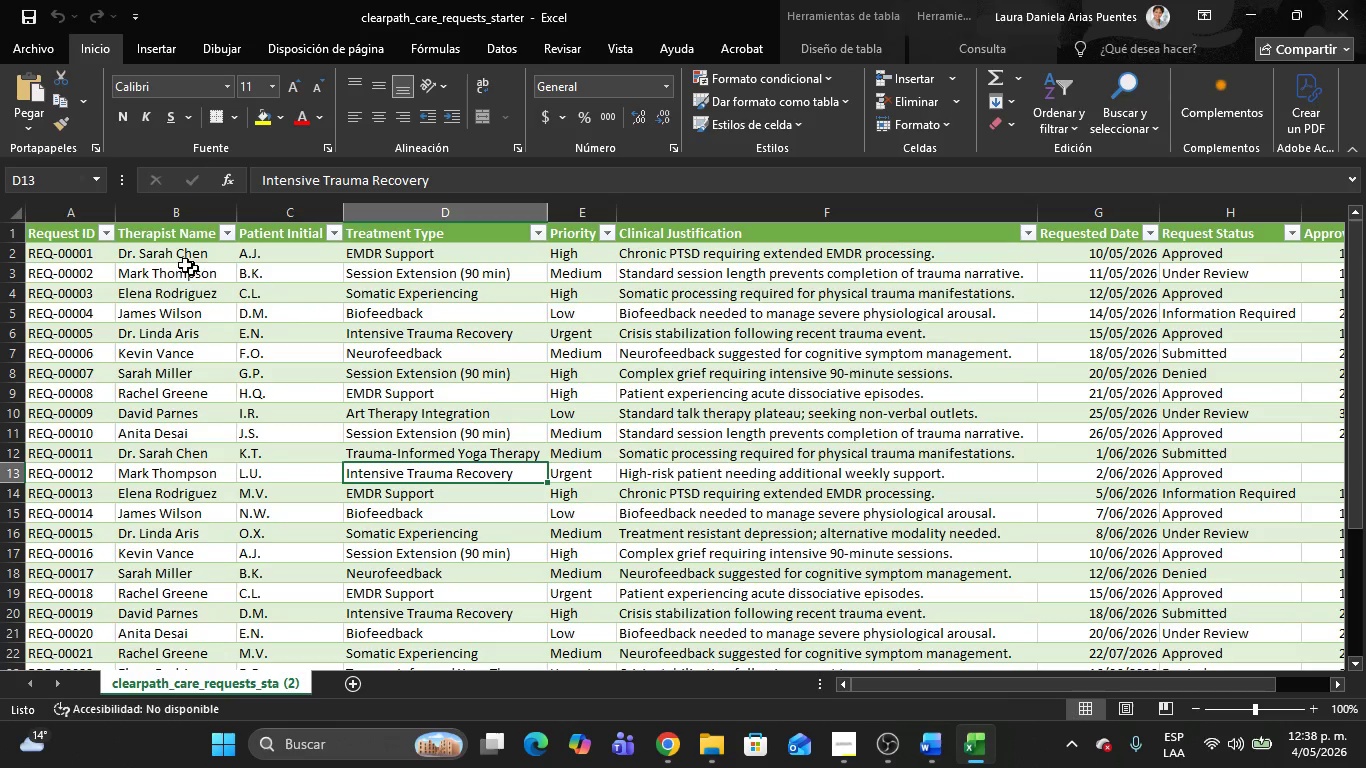 
left_click([174, 259])
 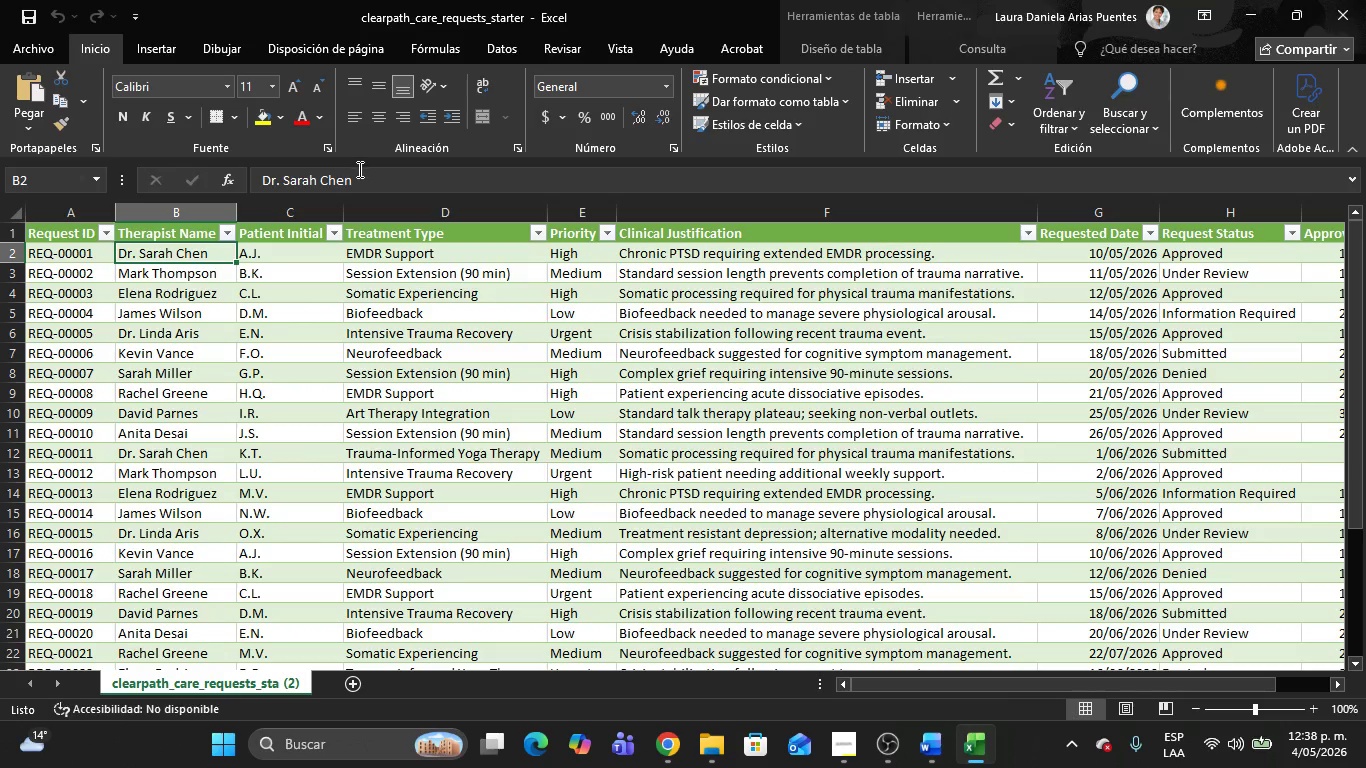 
left_click_drag(start_coordinate=[358, 176], to_coordinate=[243, 171])
 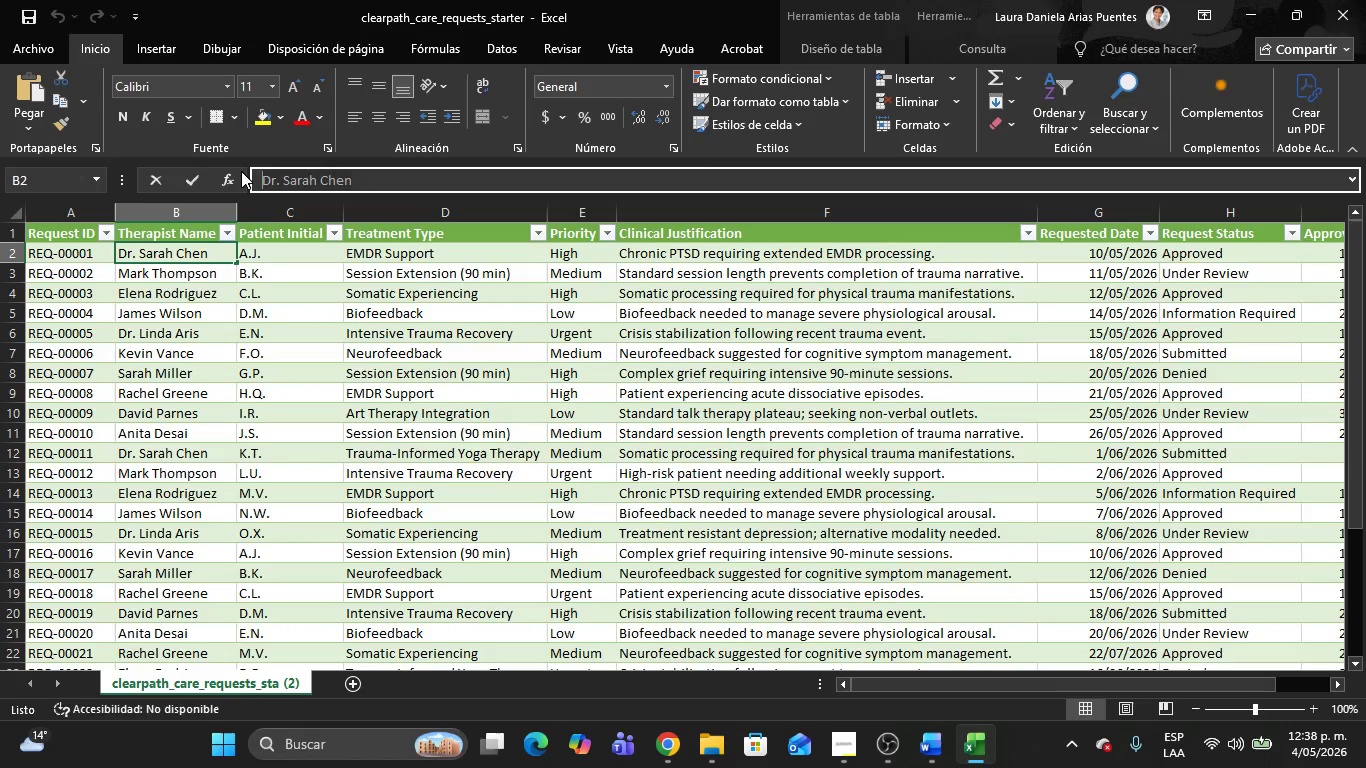 
key(Control+C)
 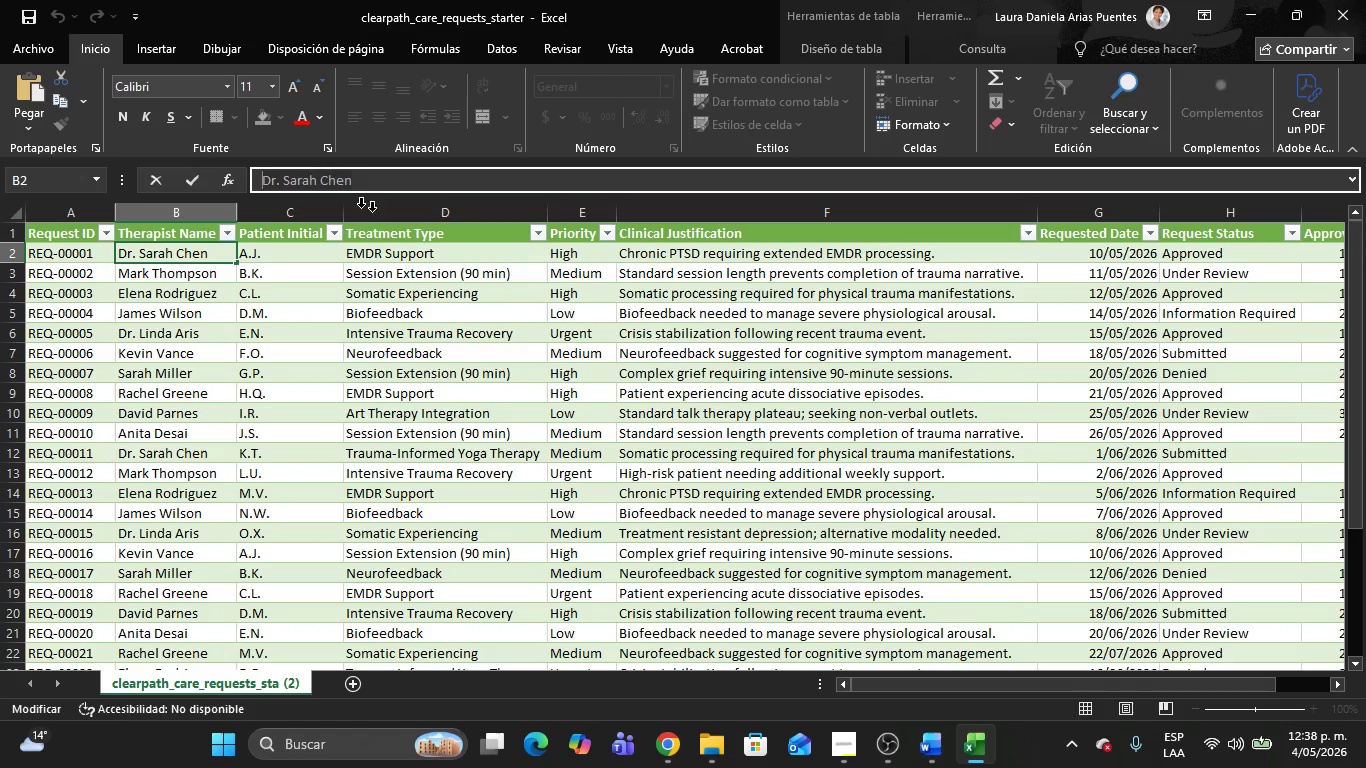 
key(Alt+AltLeft)
 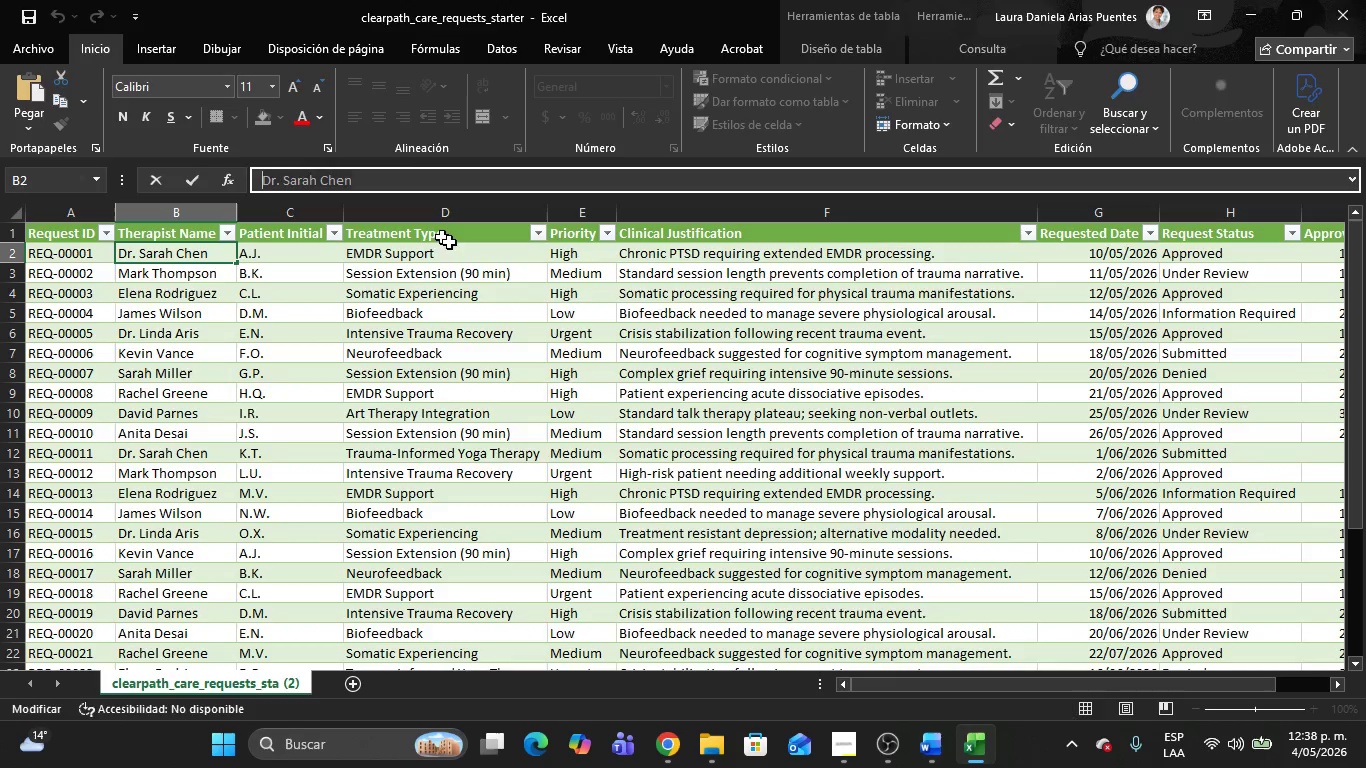 
key(Alt+Tab)
 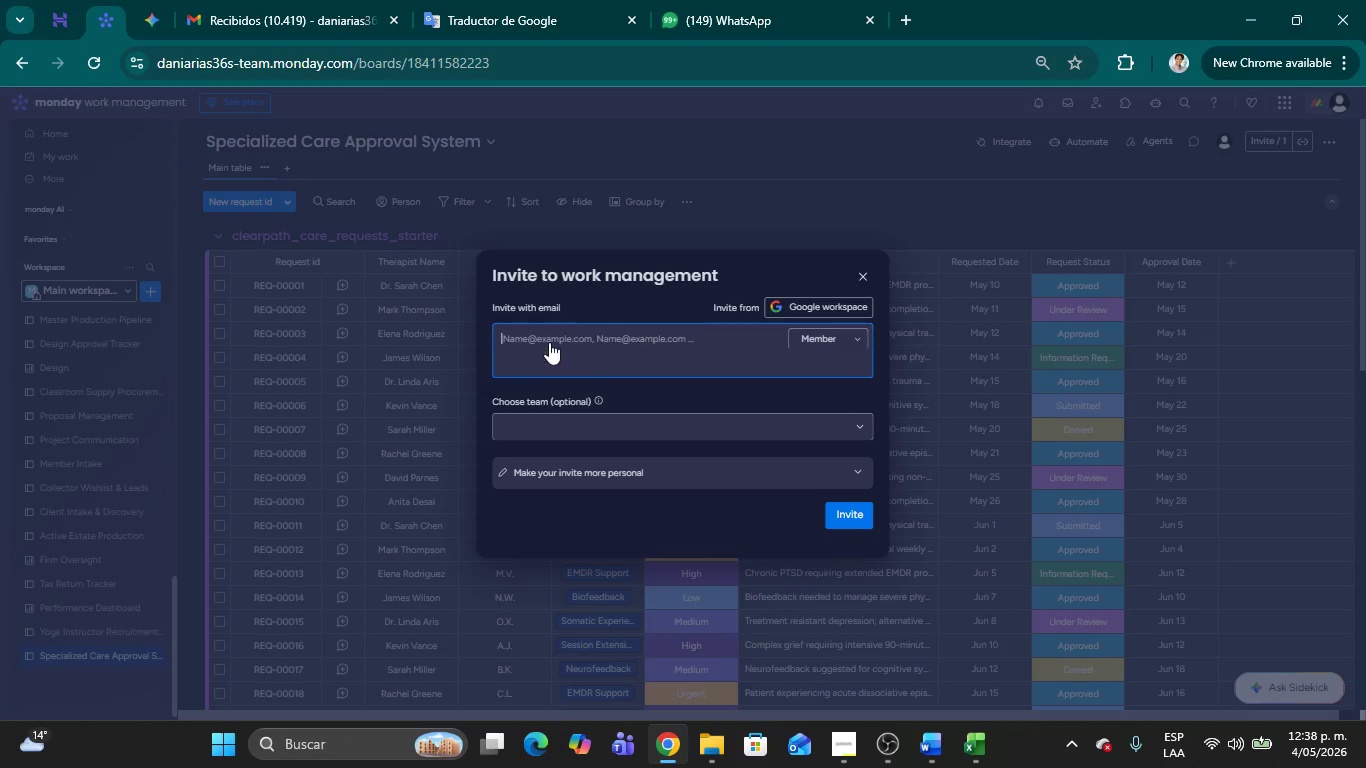 
left_click([549, 341])
 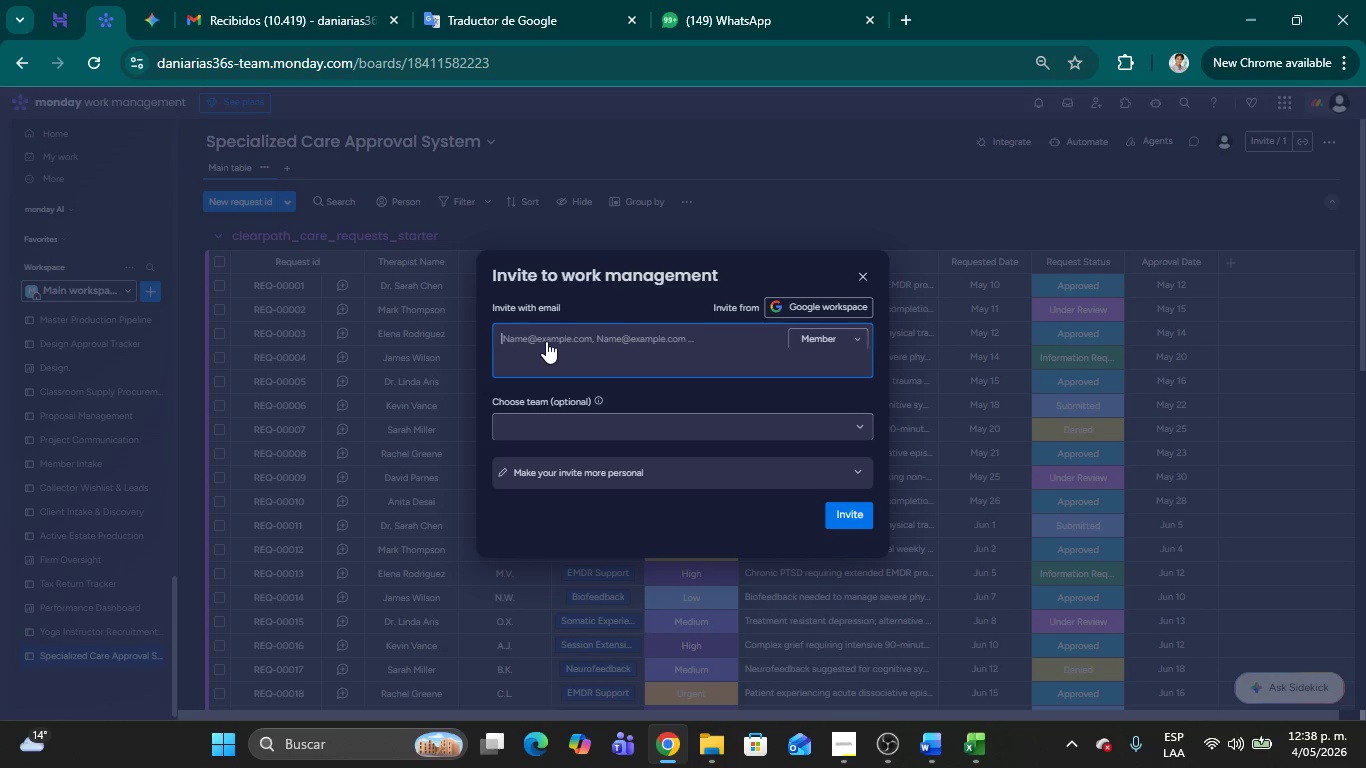 
key(Control+V)
 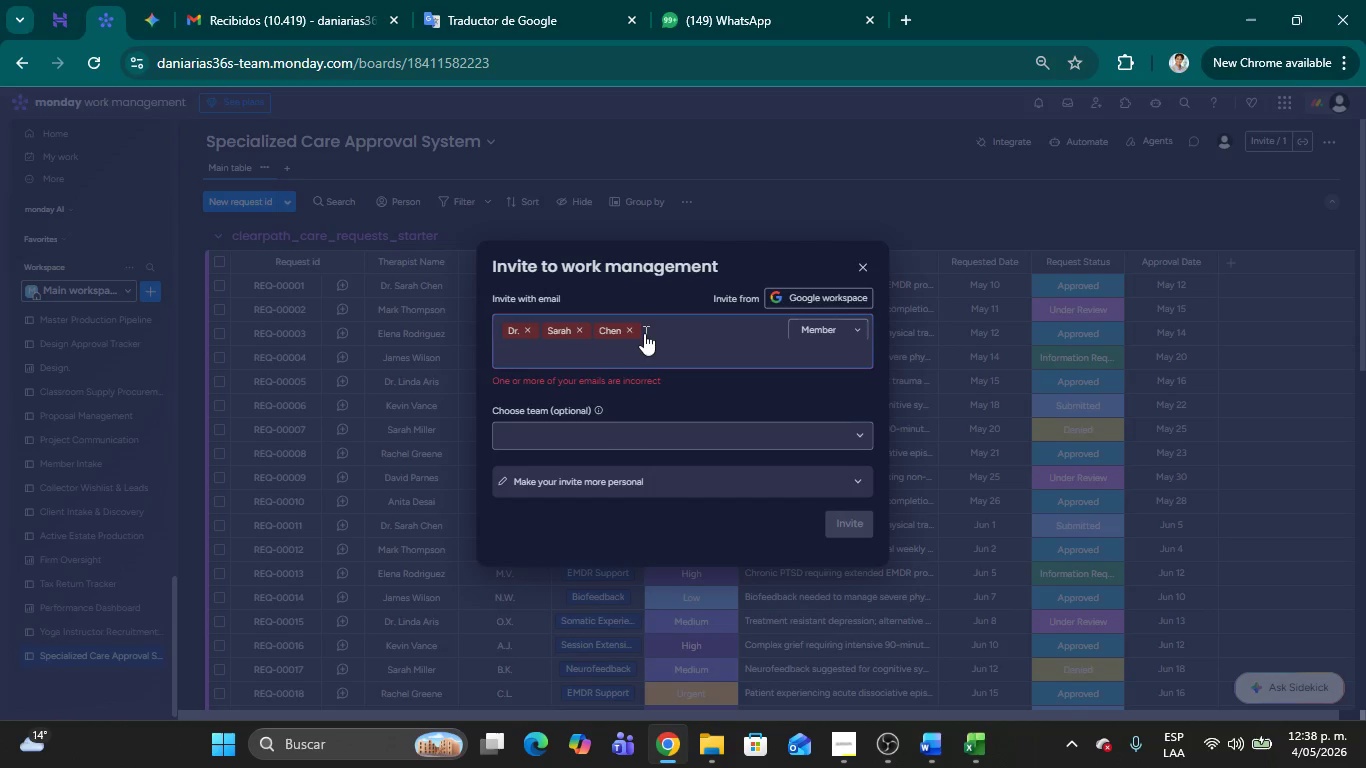 
key(Backspace)
 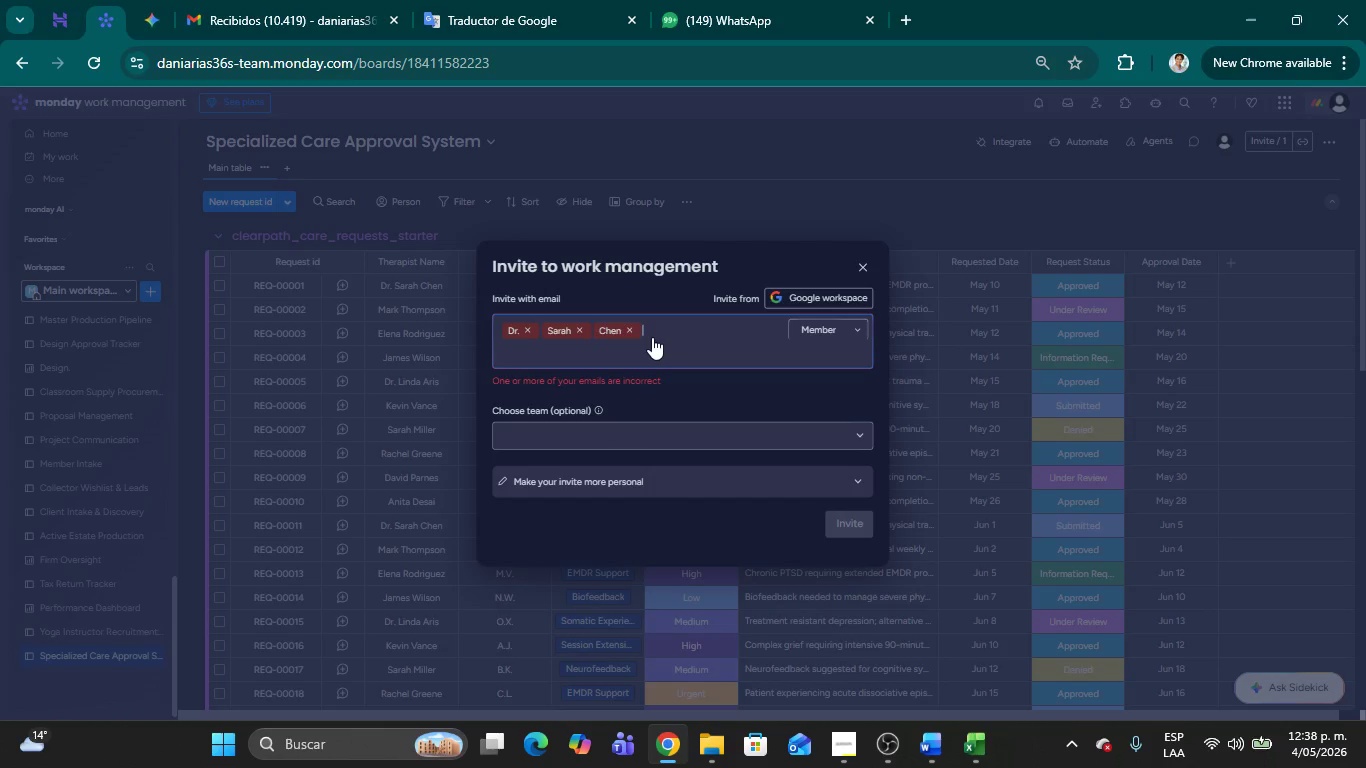 
key(Backspace)
 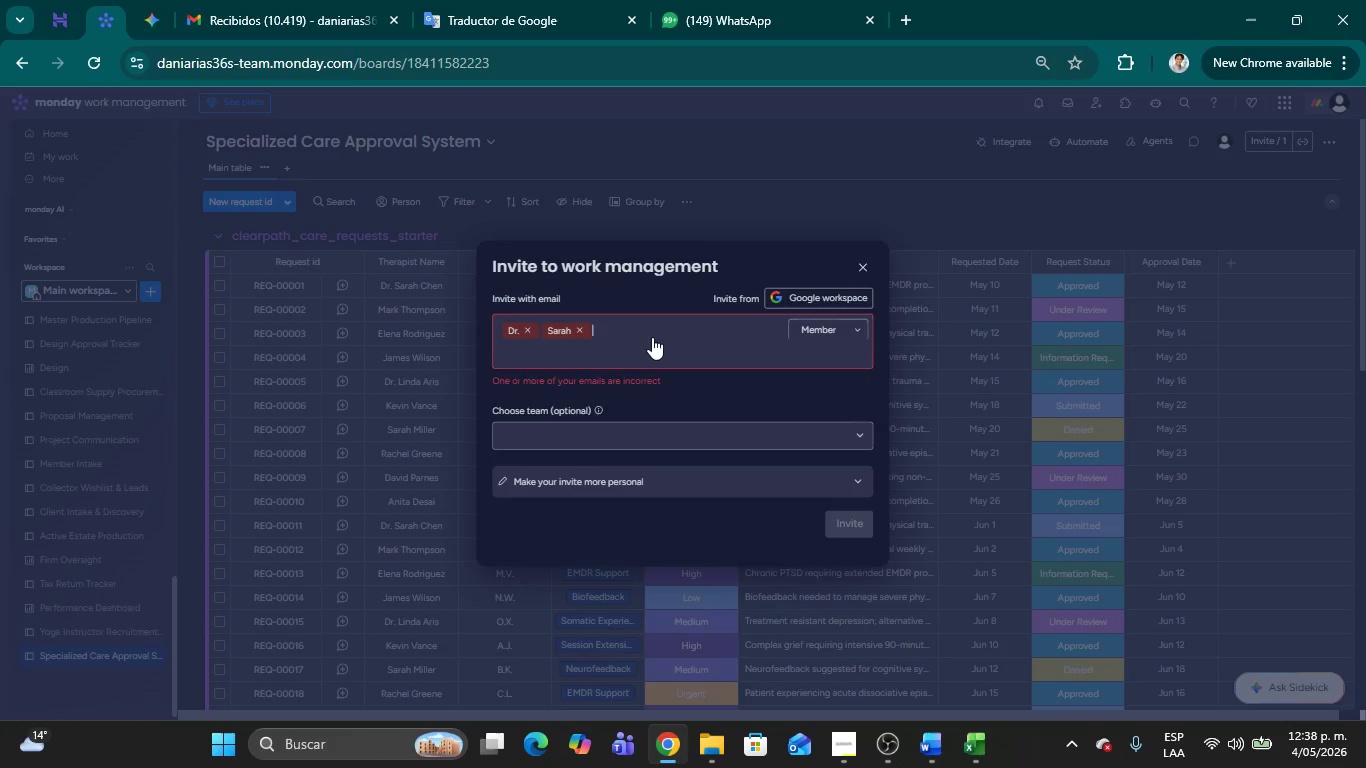 
key(Backspace)
 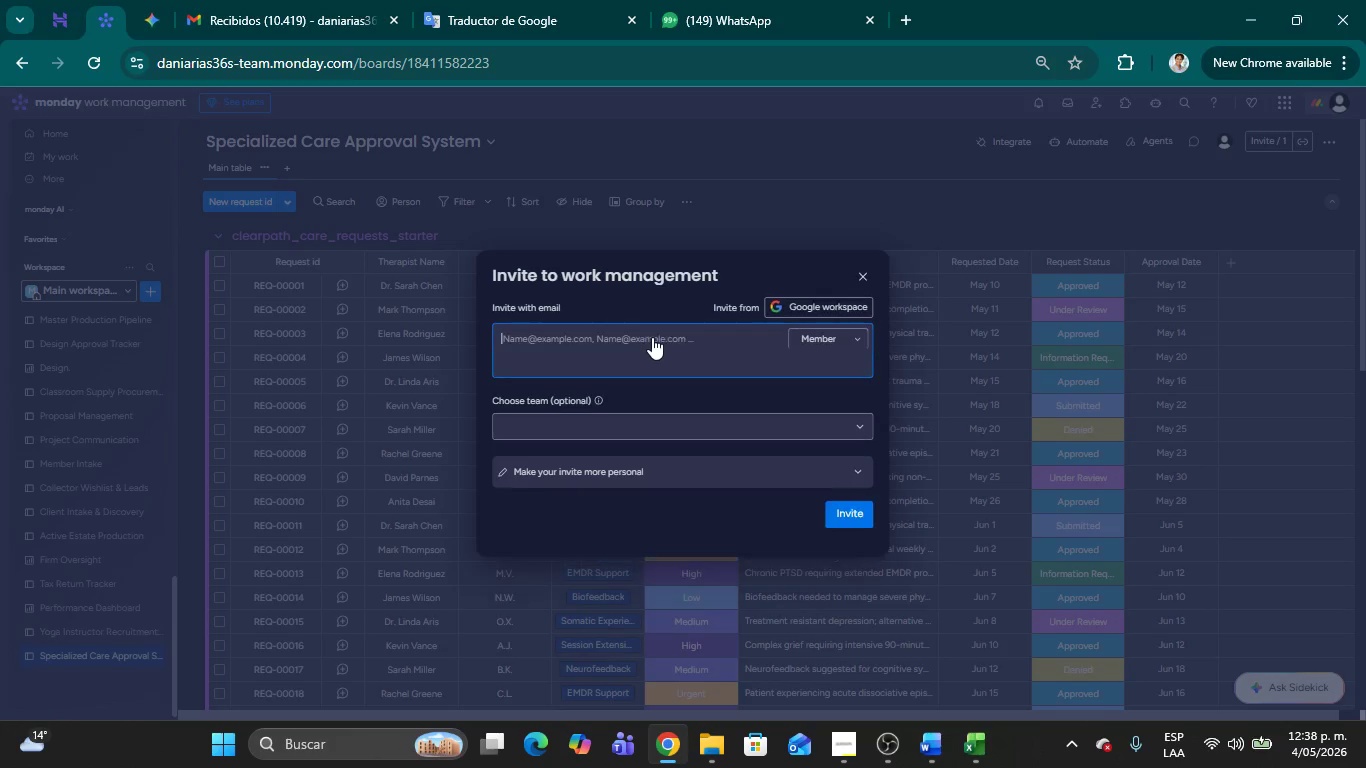 
key(Backspace)
 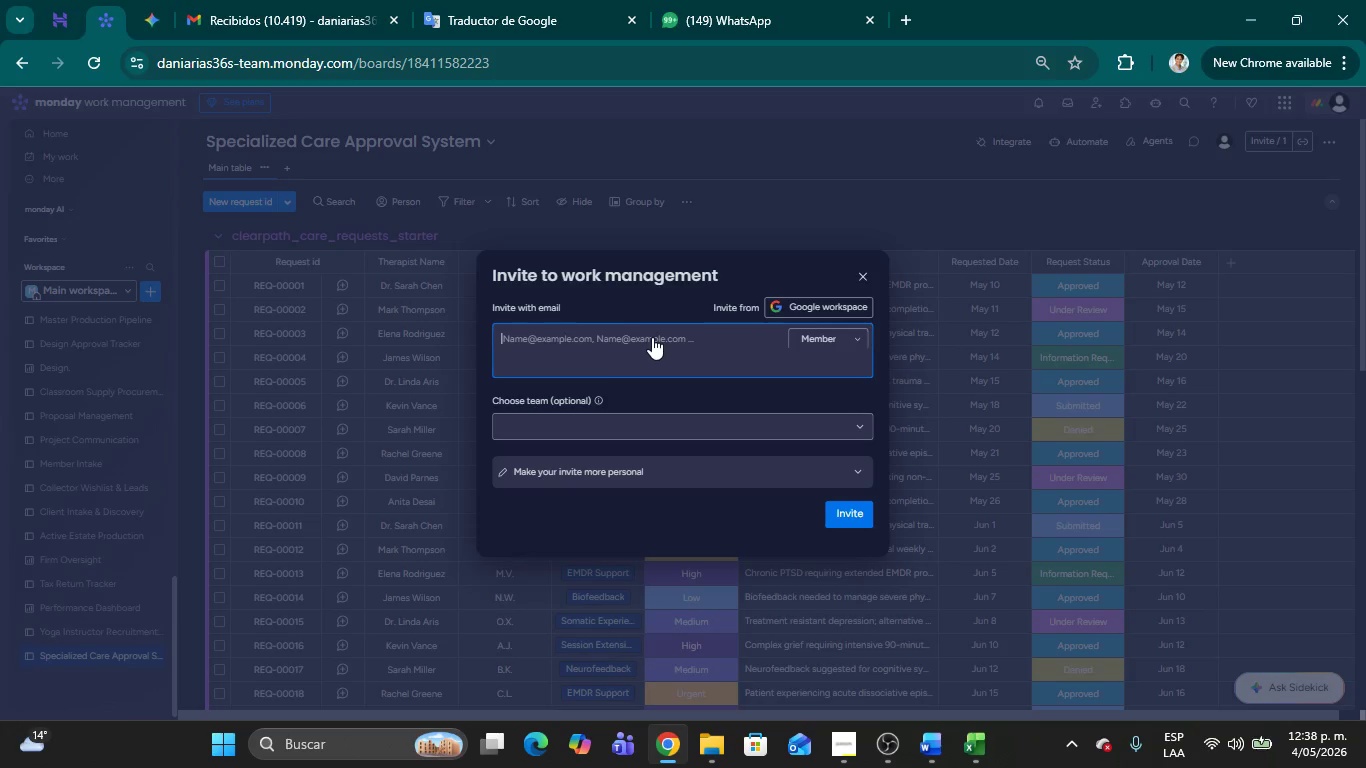 
key(Backspace)
 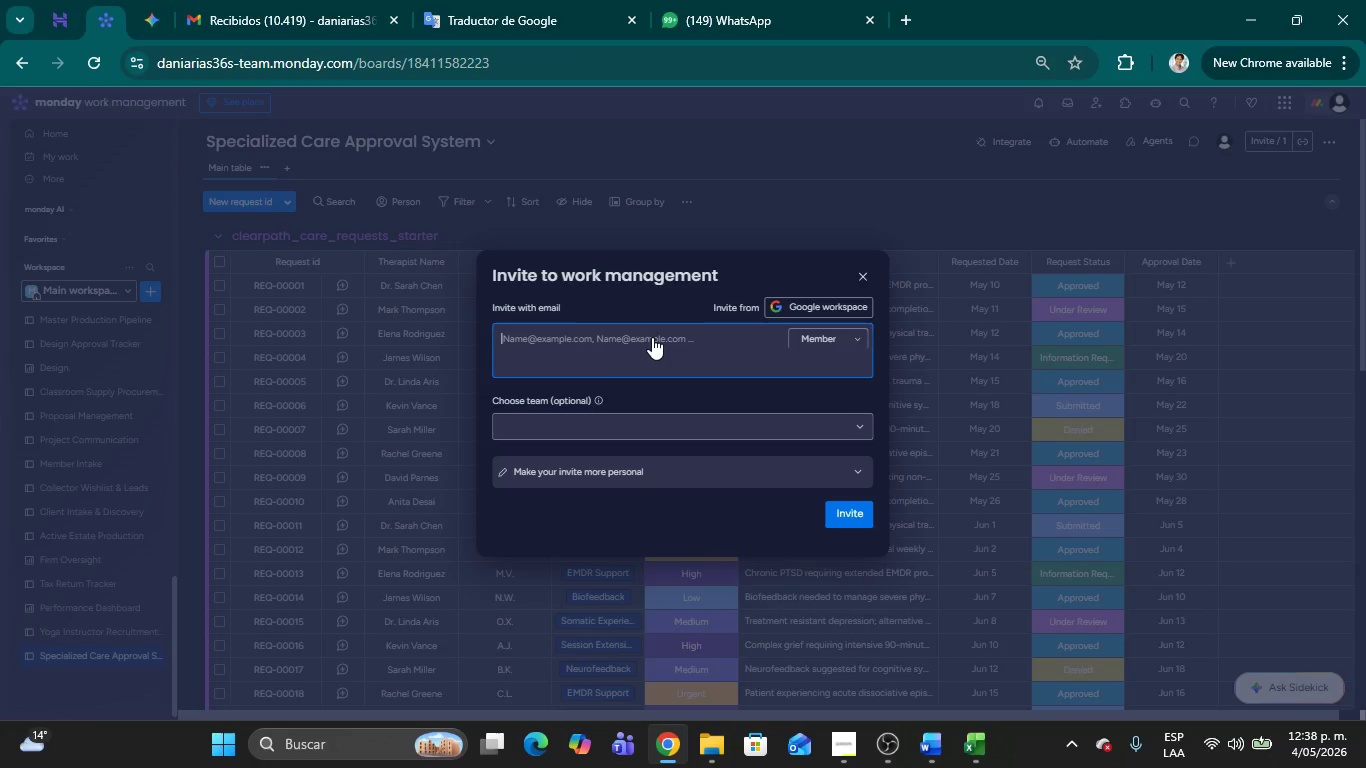 
key(Backspace)
 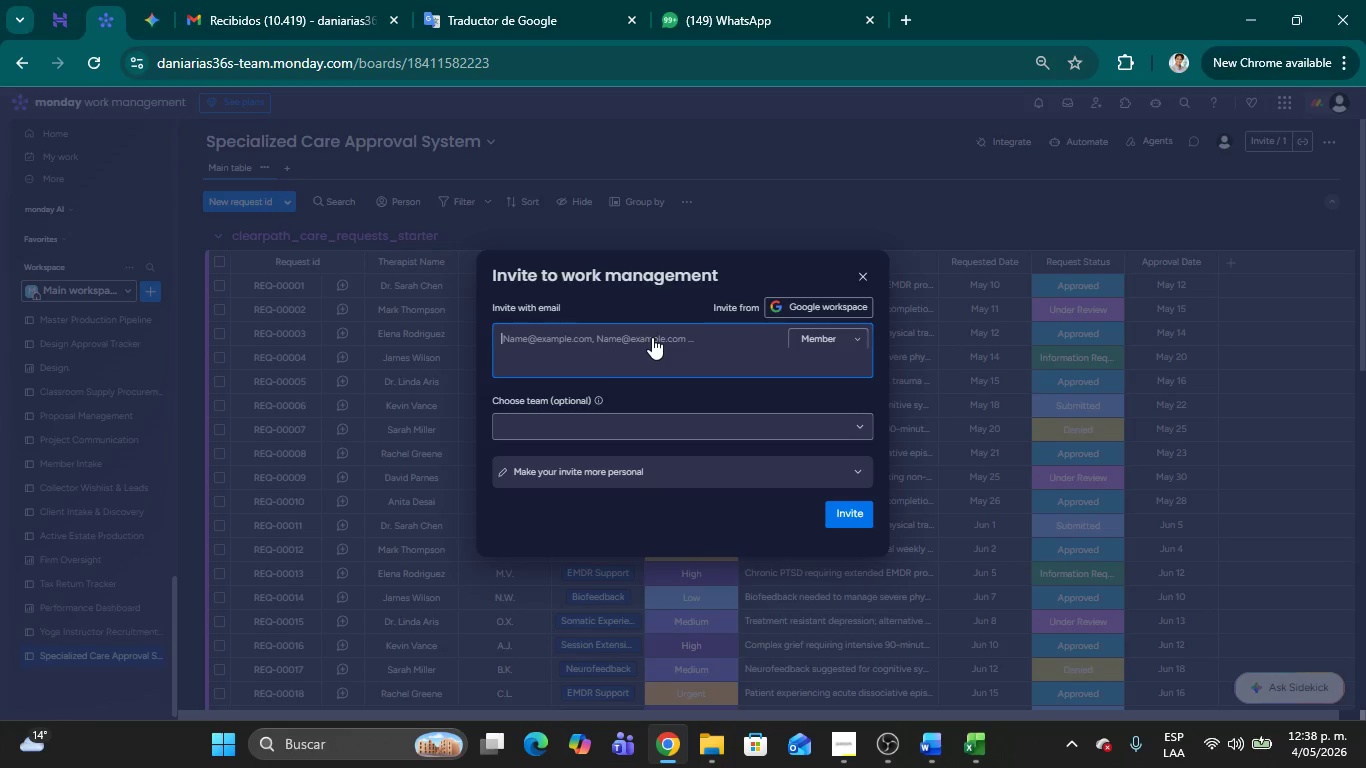 
key(Backspace)
 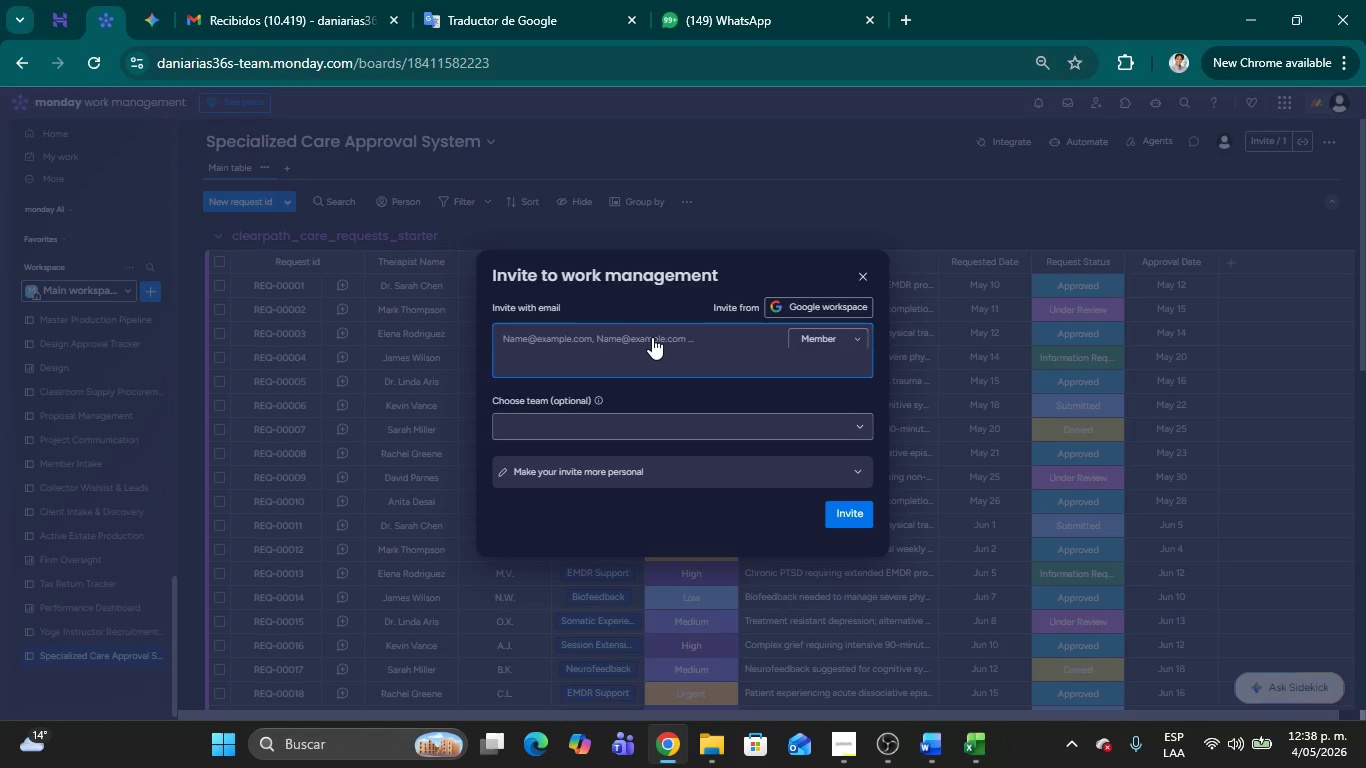 
key(CapsLock)
 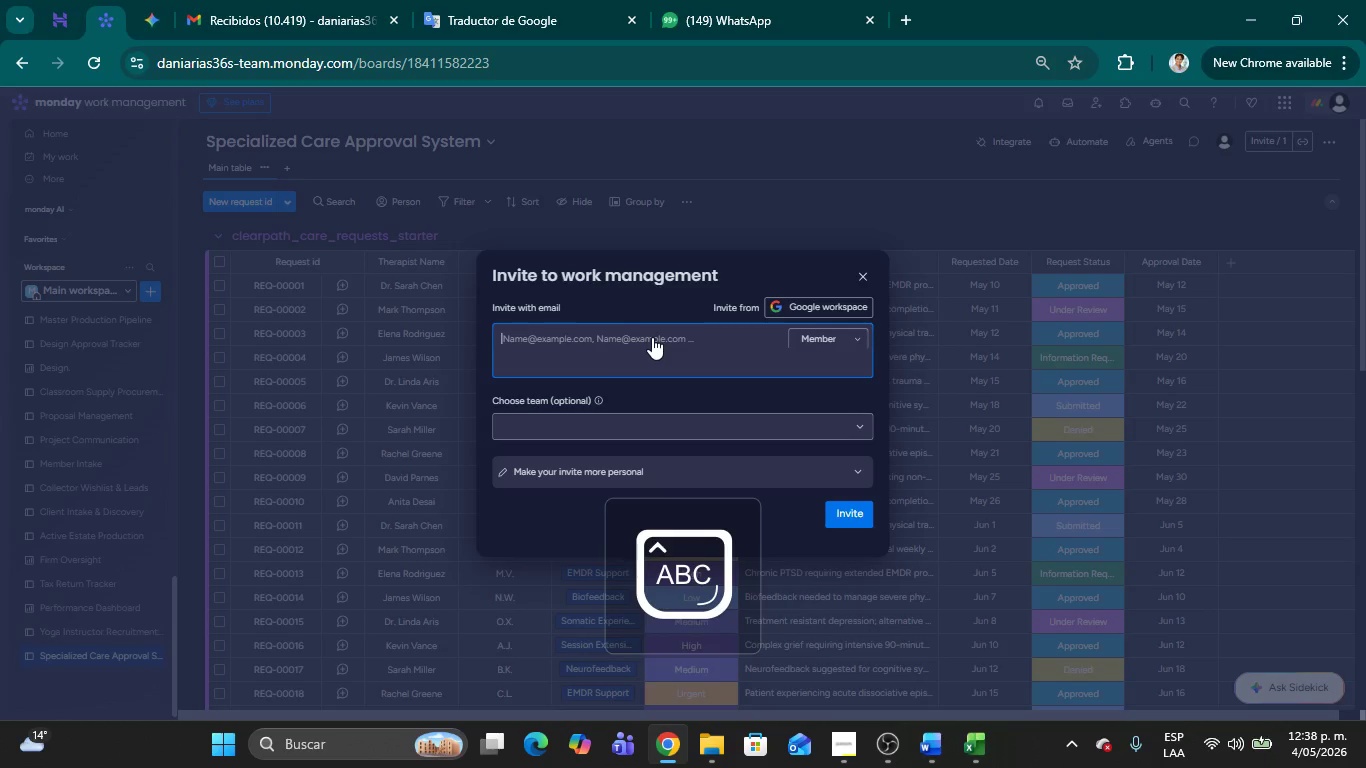 
key(D)
 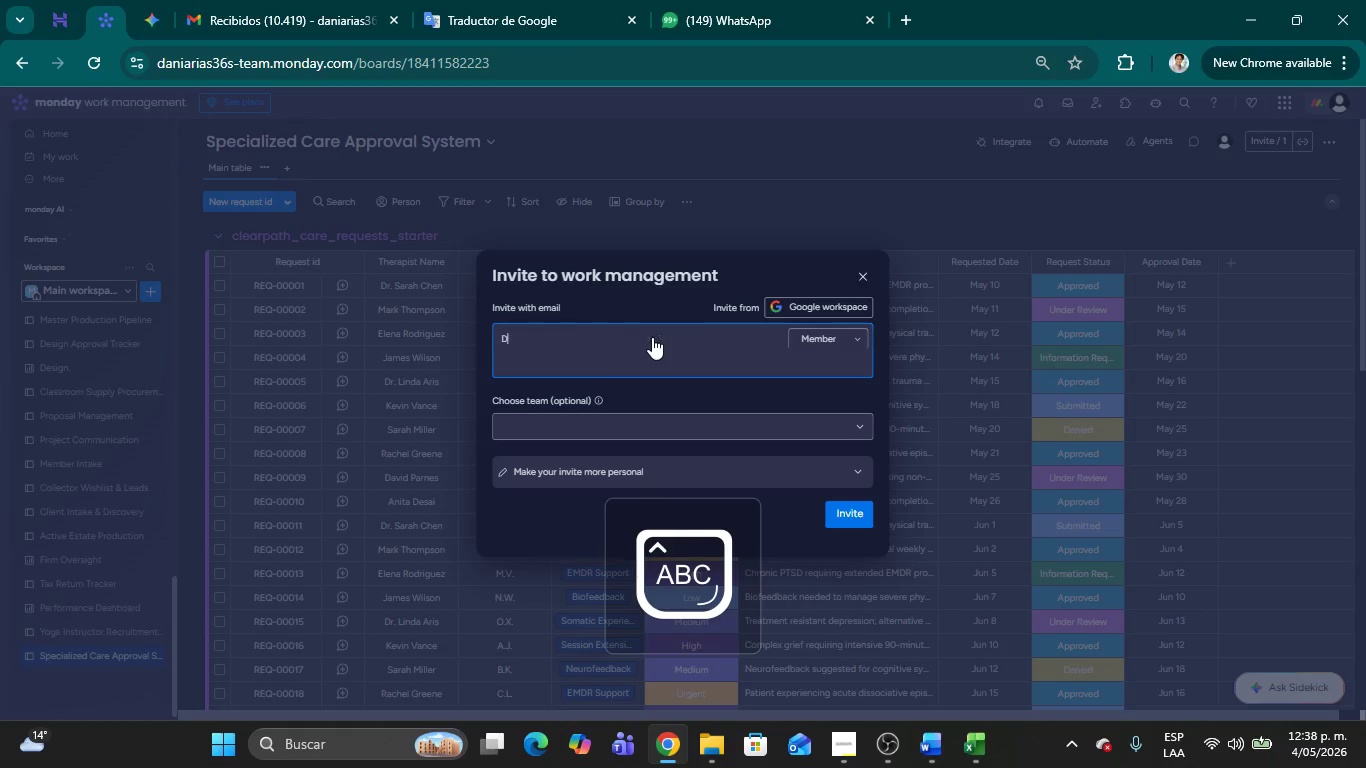 
key(CapsLock)
 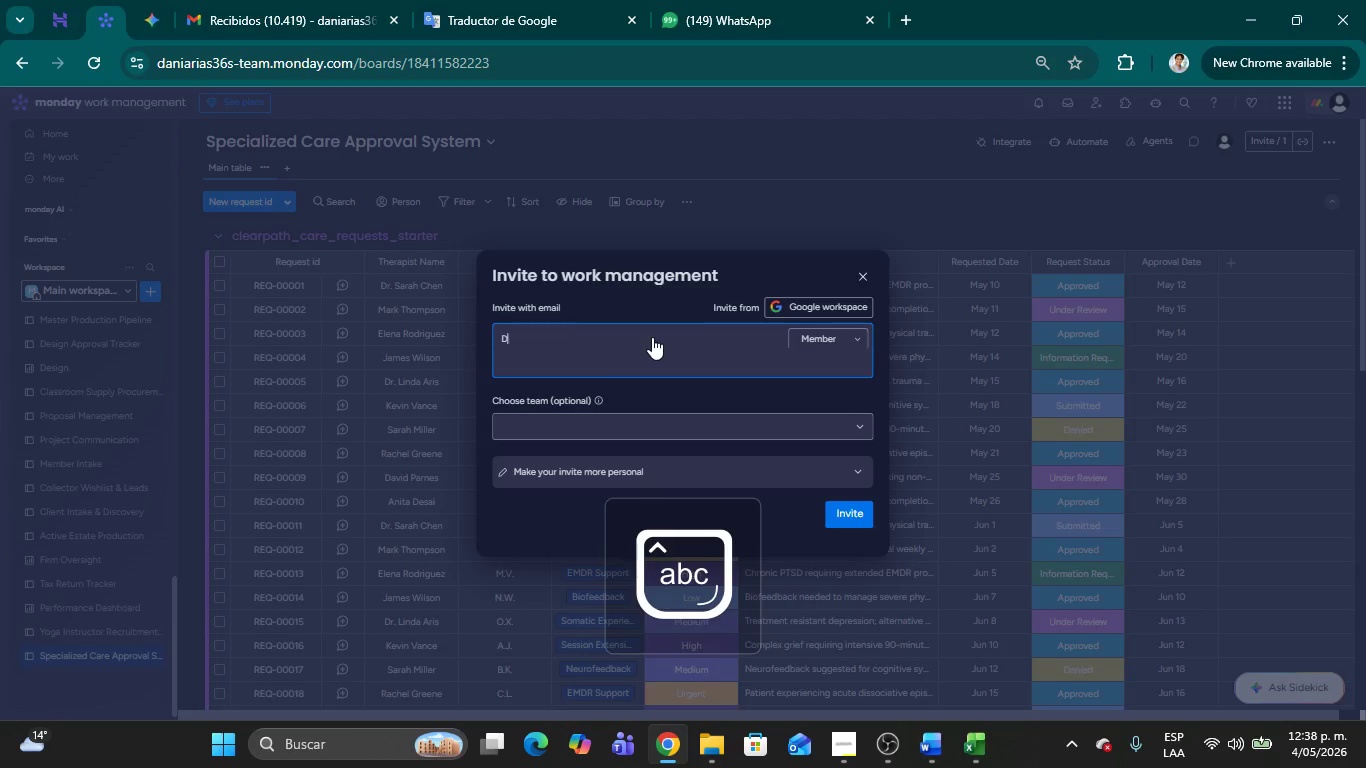 
key(R)
 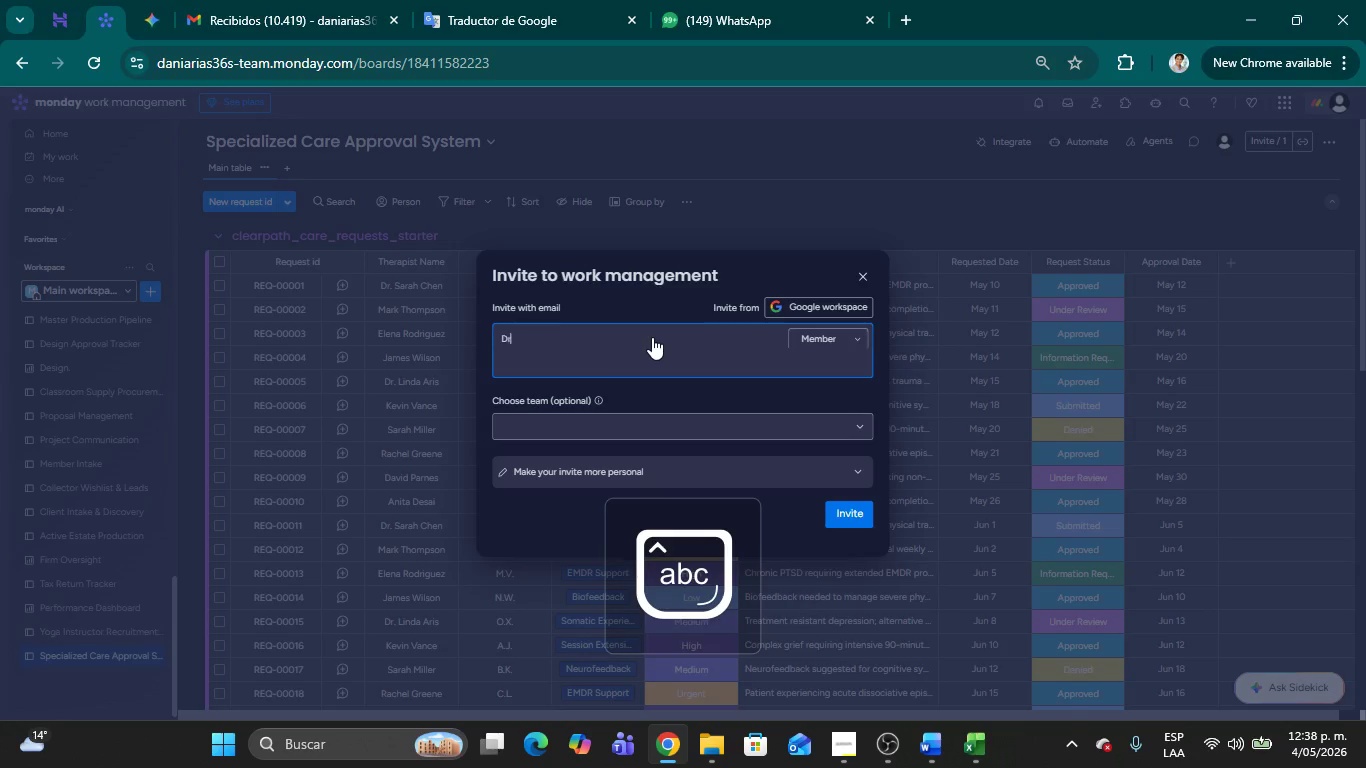 
key(Period)
 